 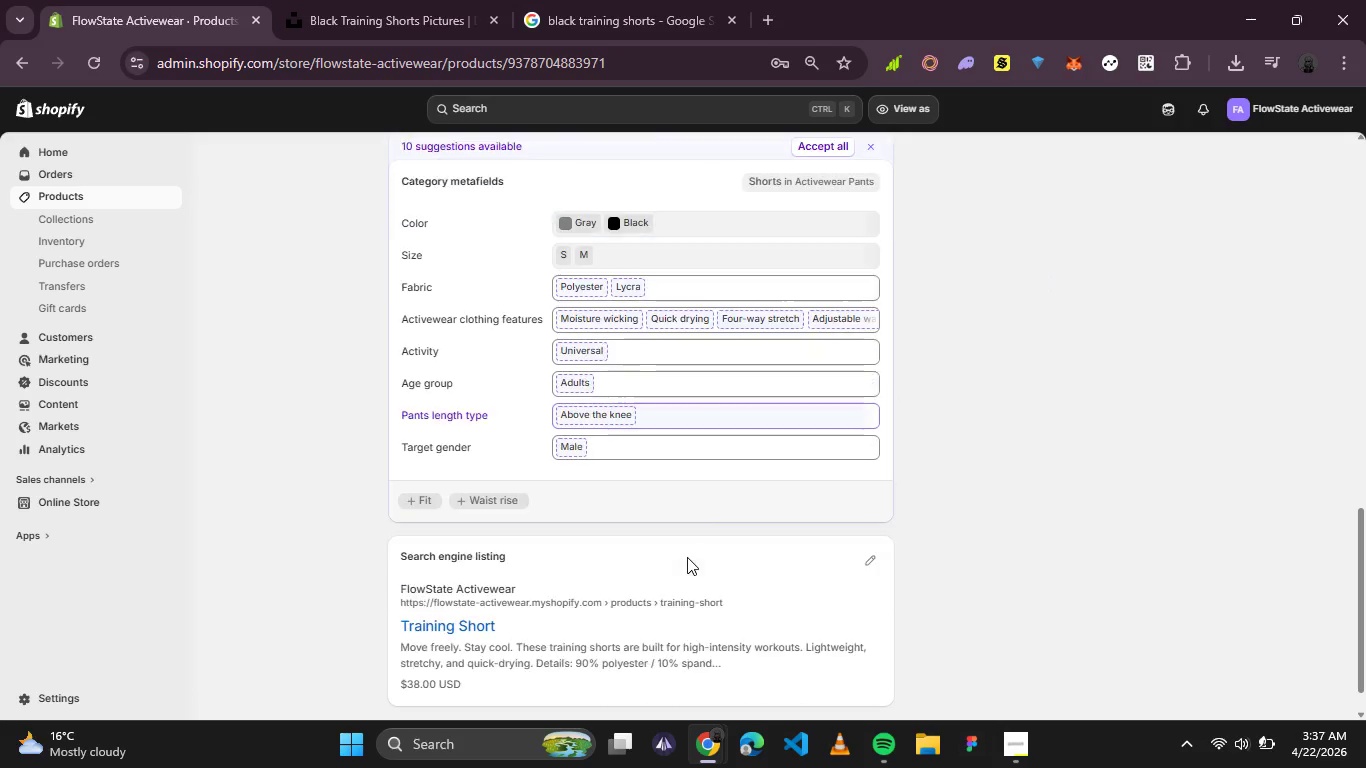 
scroll: coordinate [687, 557], scroll_direction: up, amount: 2.0
 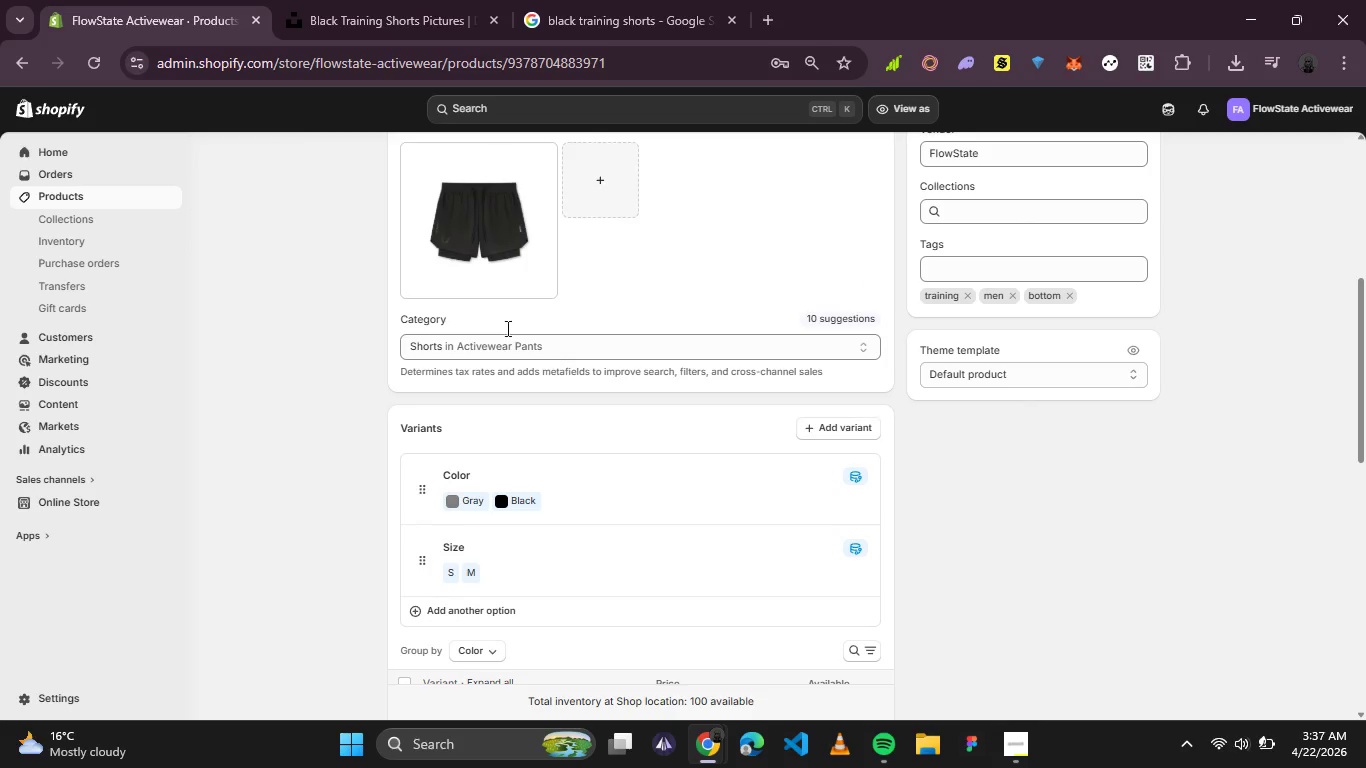 
left_click([492, 250])
 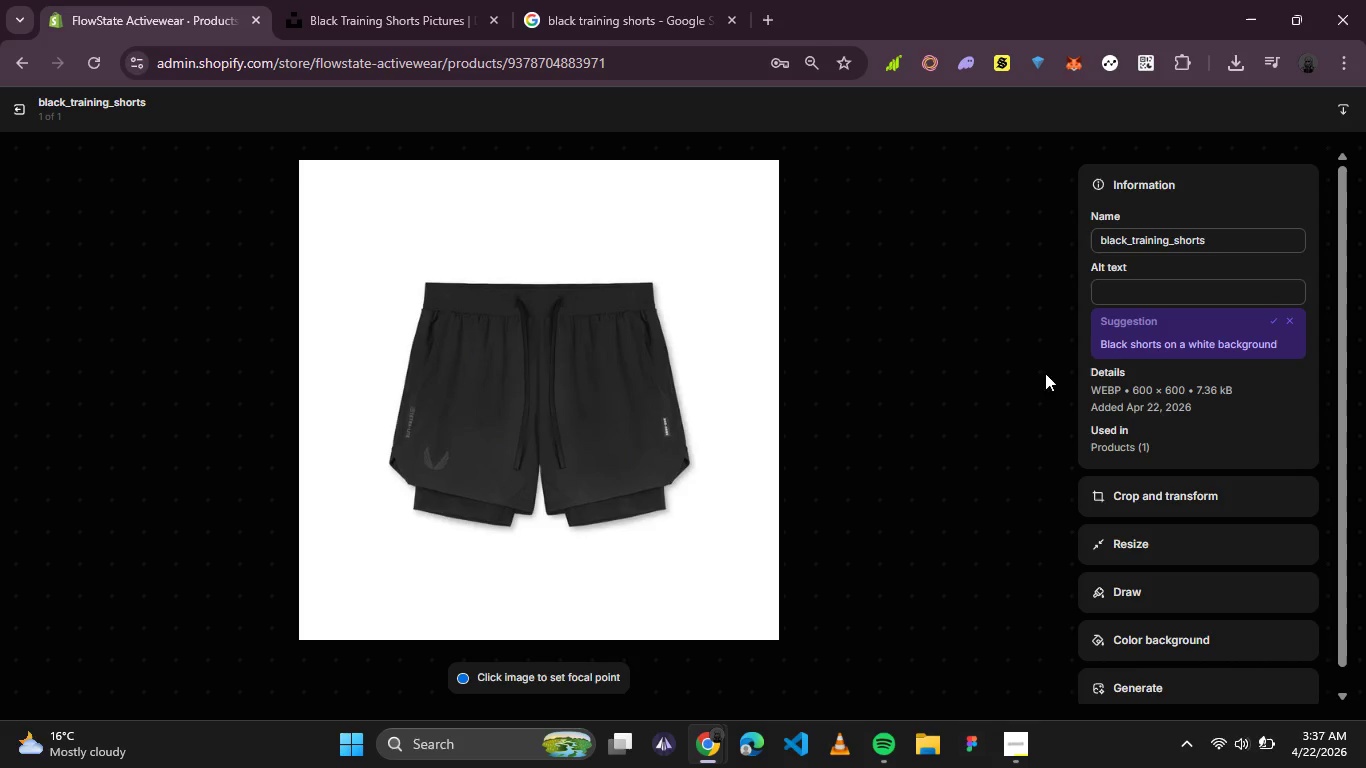 
wait(6.95)
 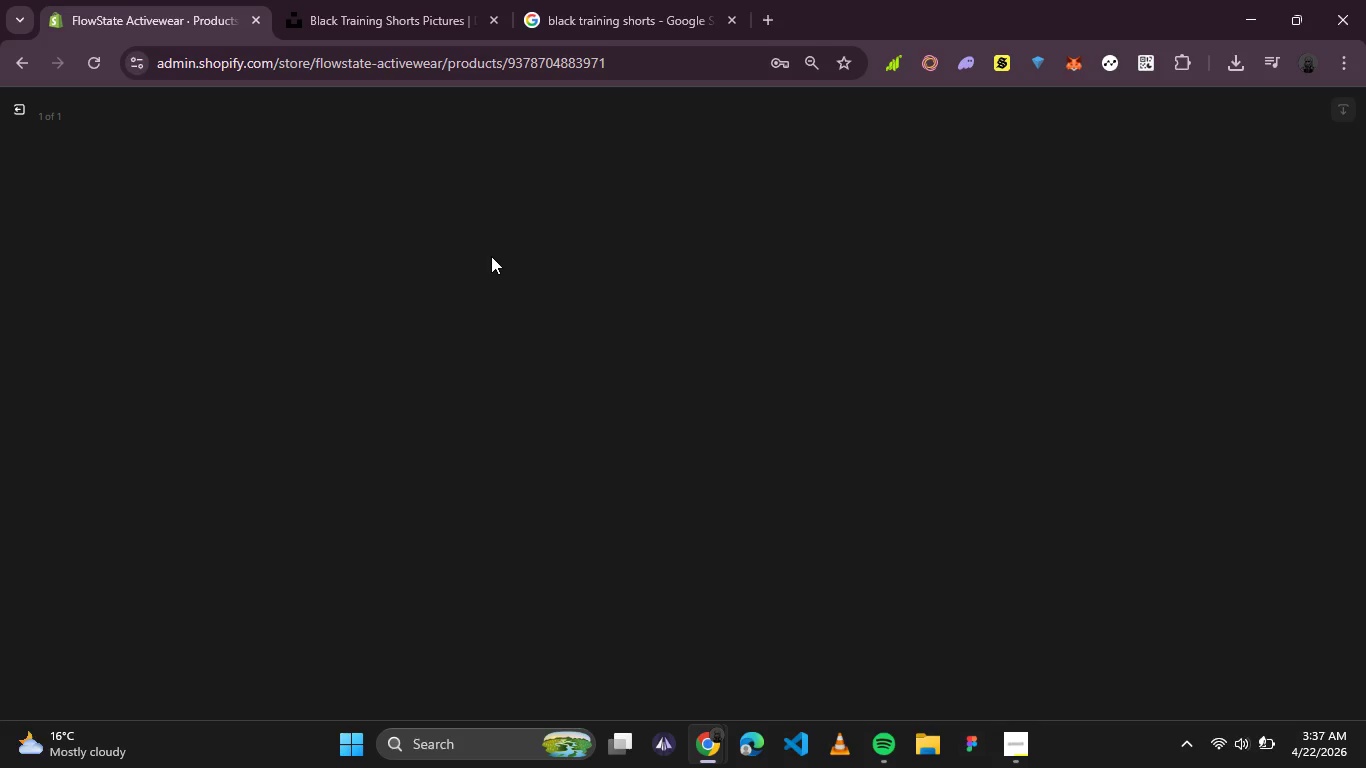 
left_click([1278, 322])
 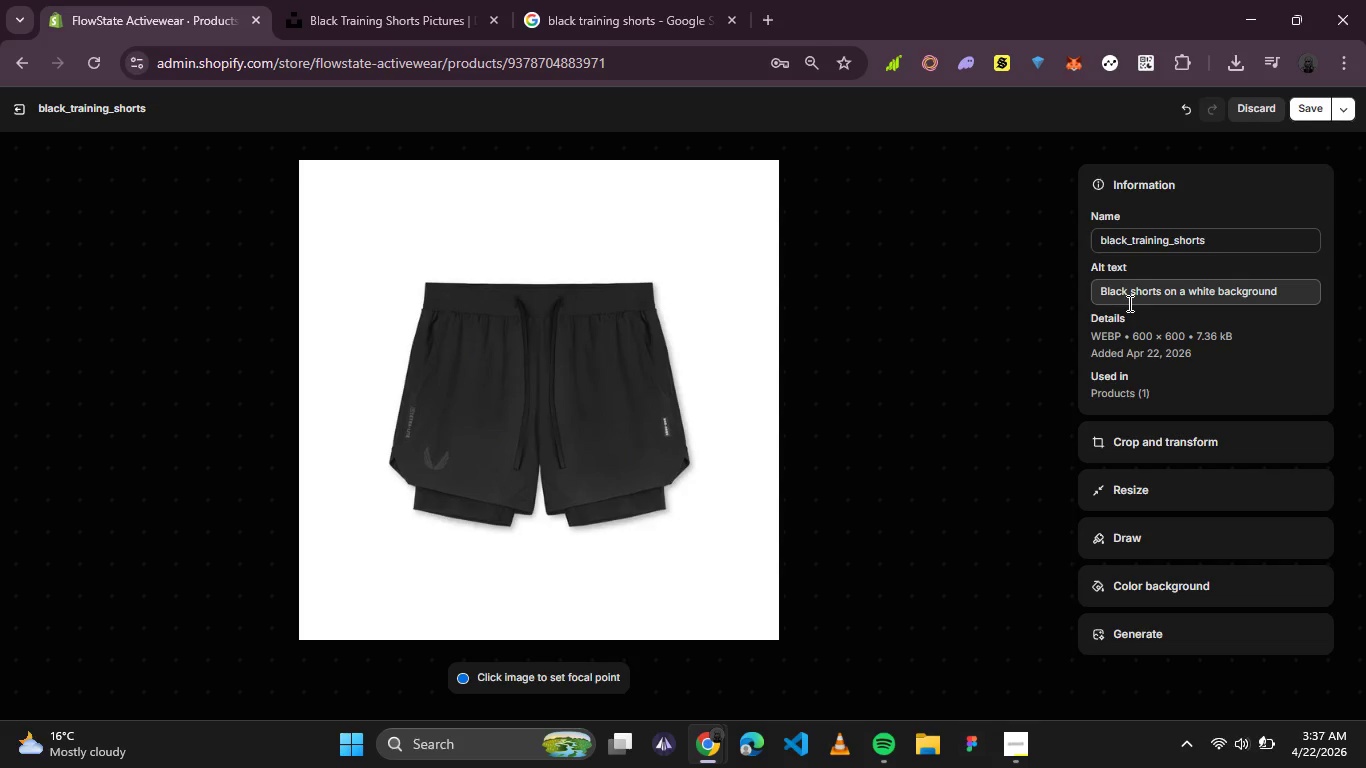 
left_click([1132, 292])
 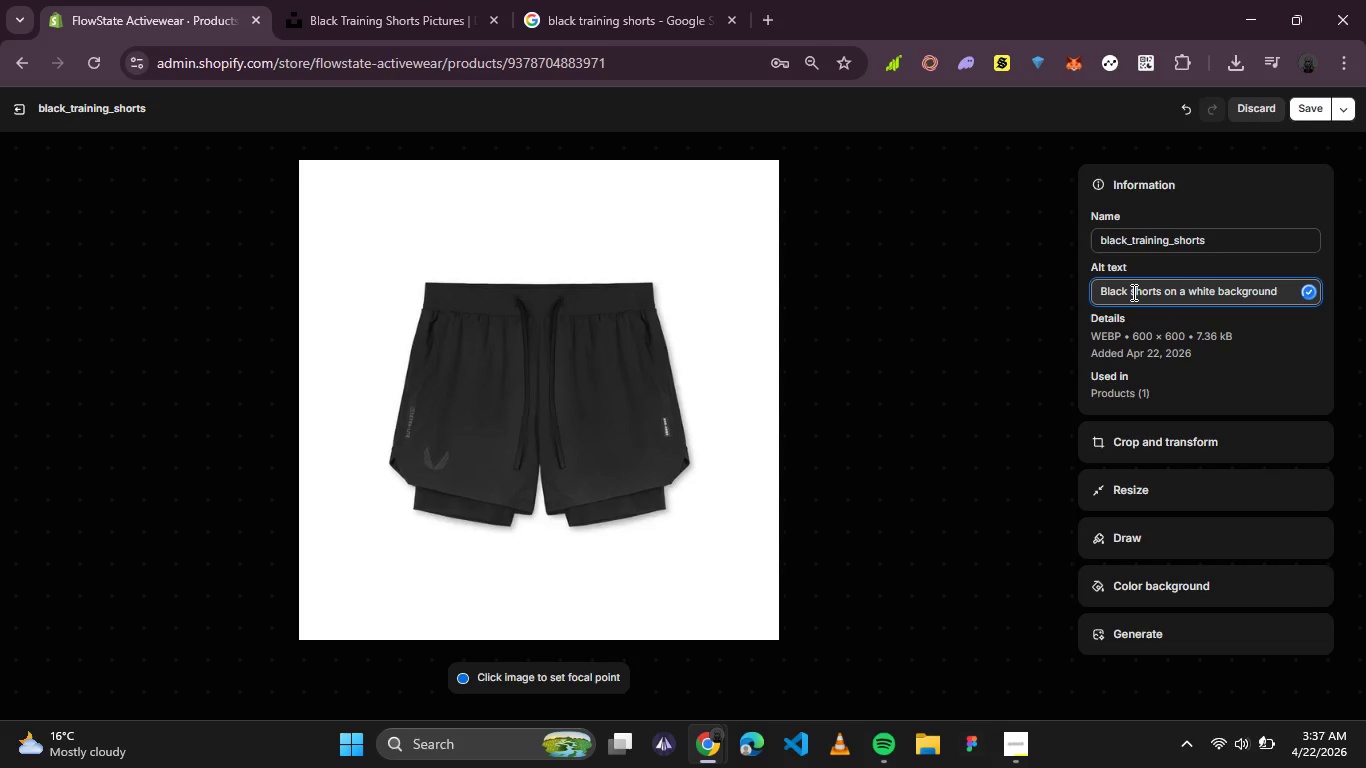 
type(training)
 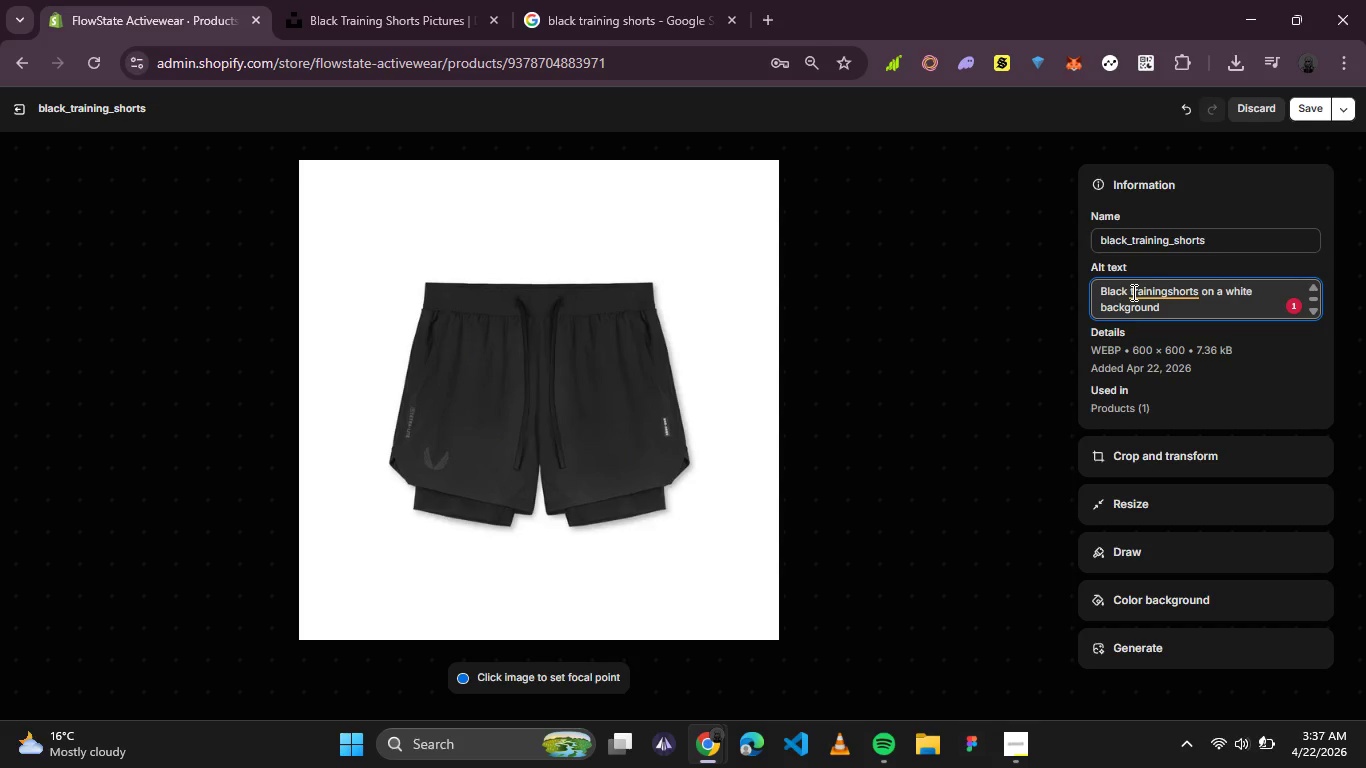 
wait(11.08)
 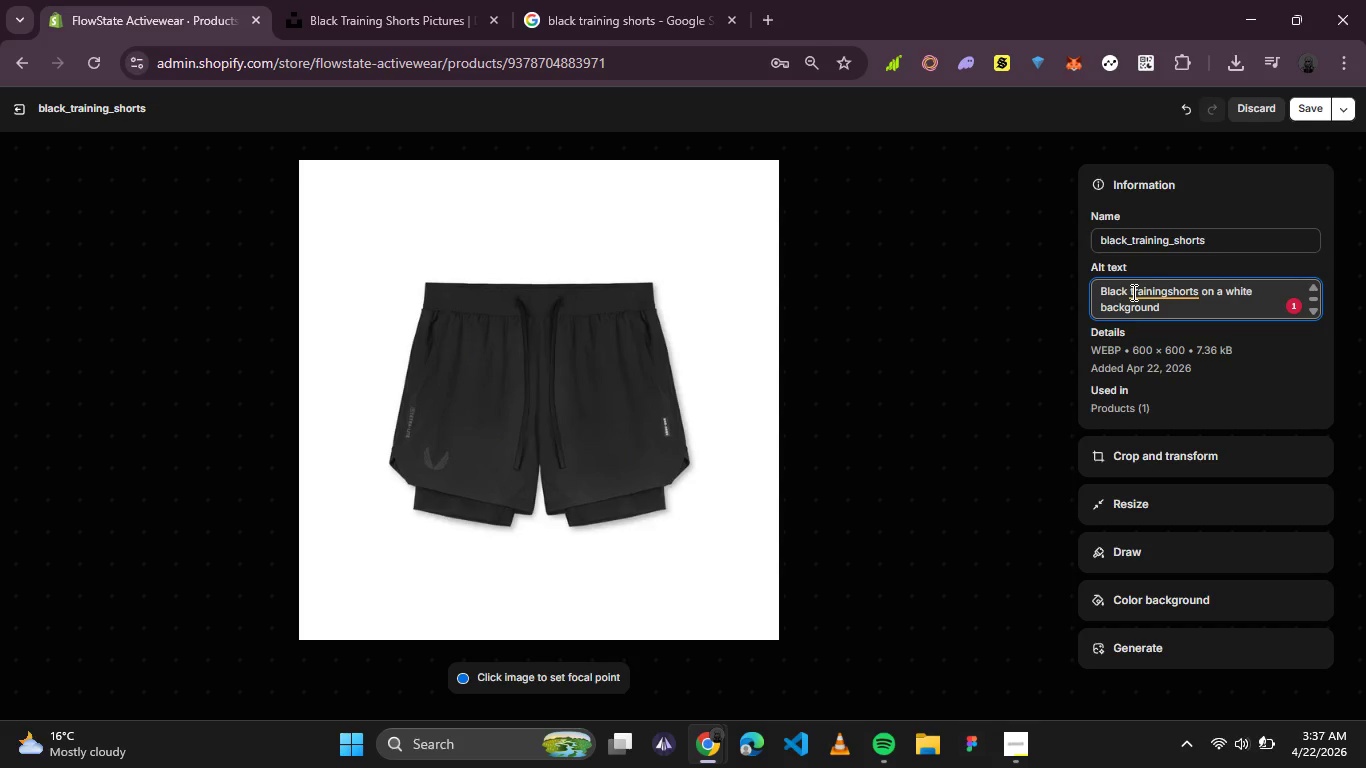 
key(Space)
 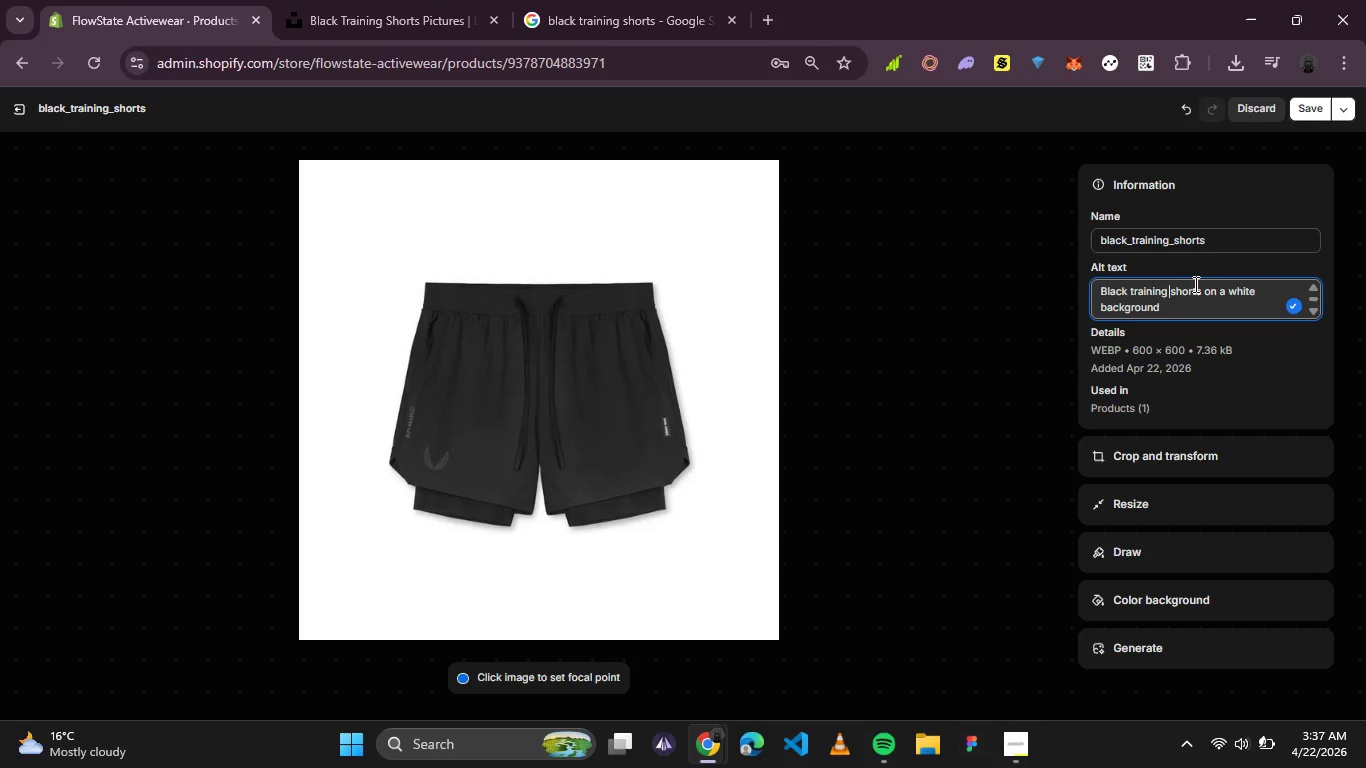 
wait(16.64)
 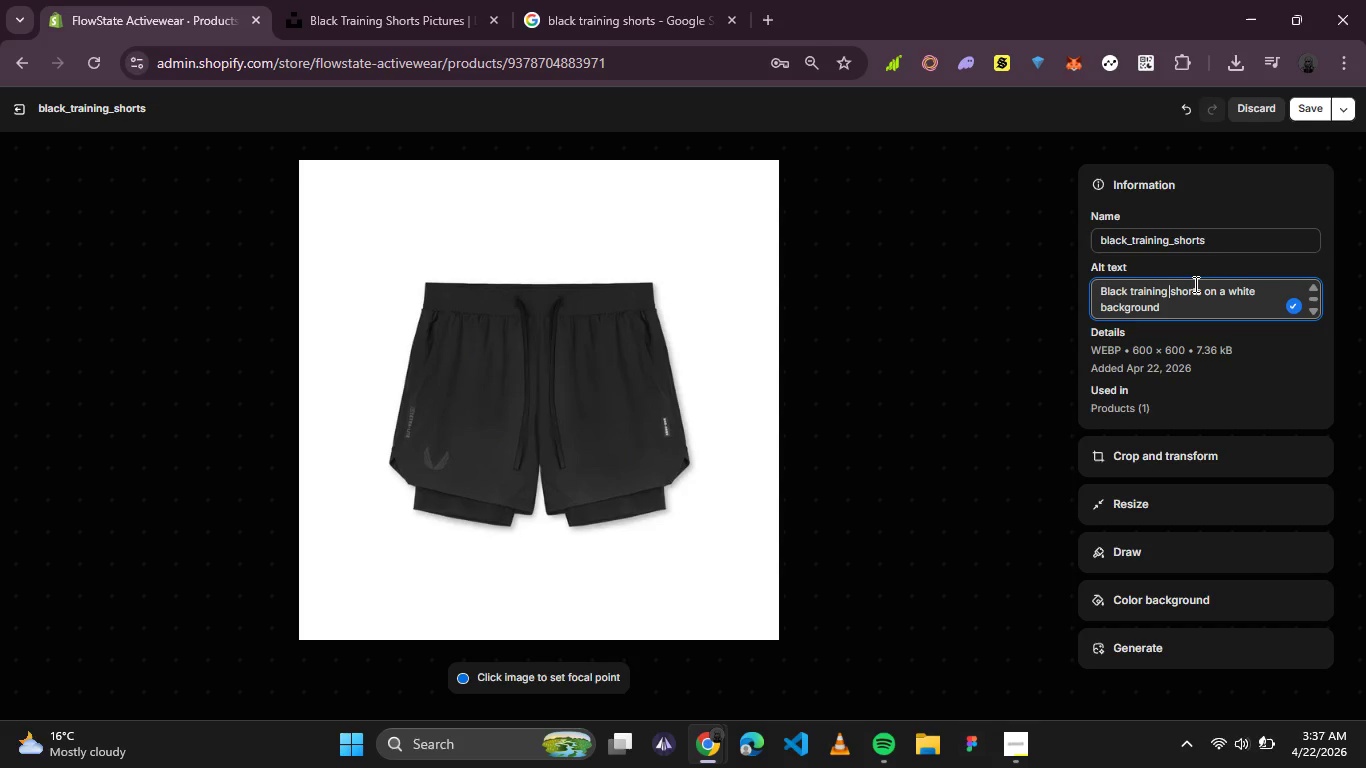 
left_click([1204, 294])
 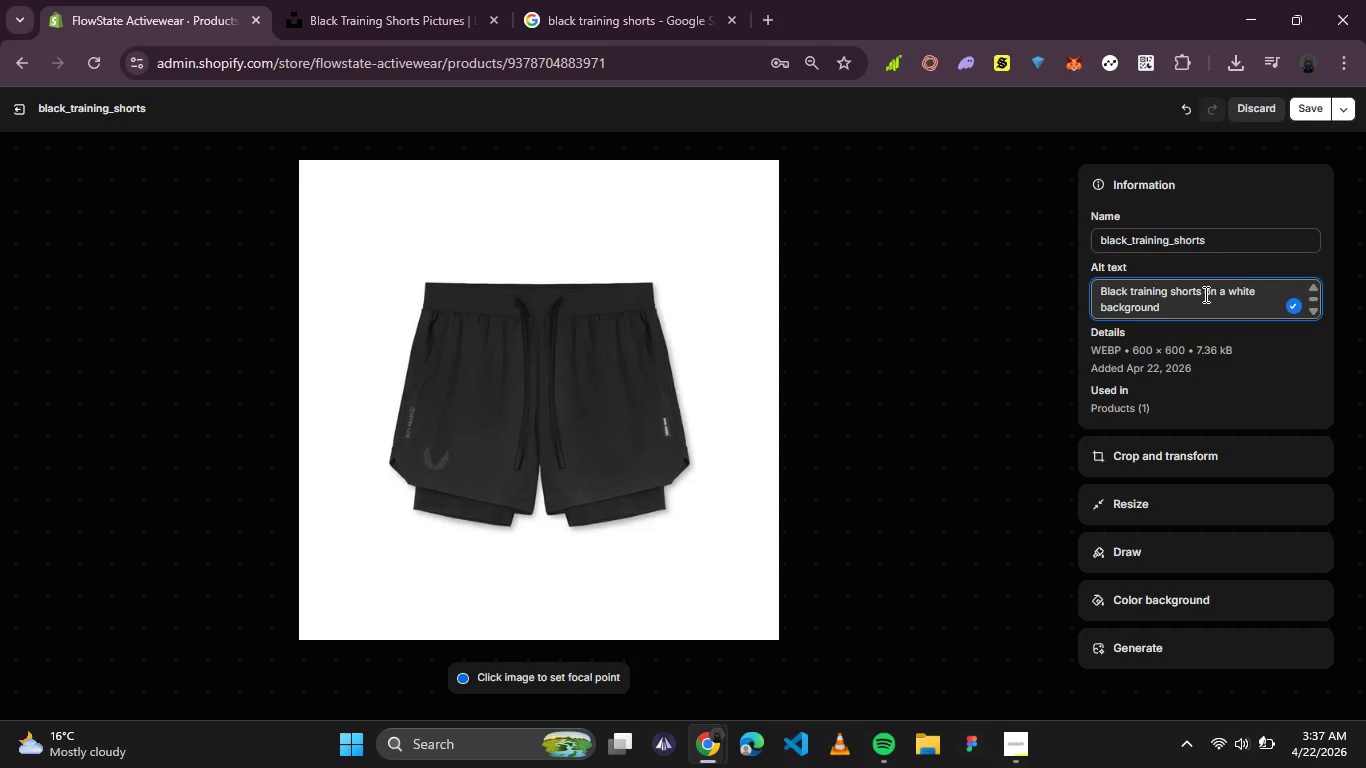 
type(for men )
 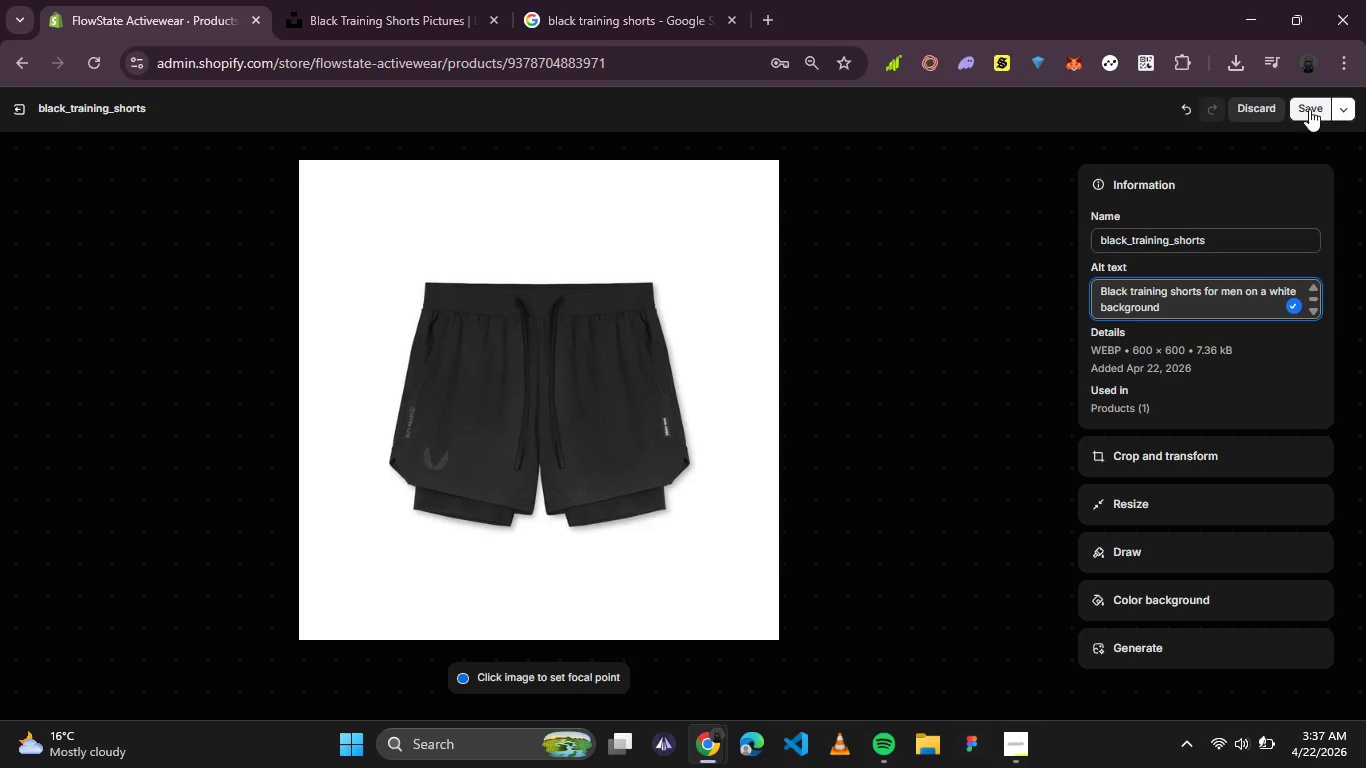 
left_click([1307, 106])
 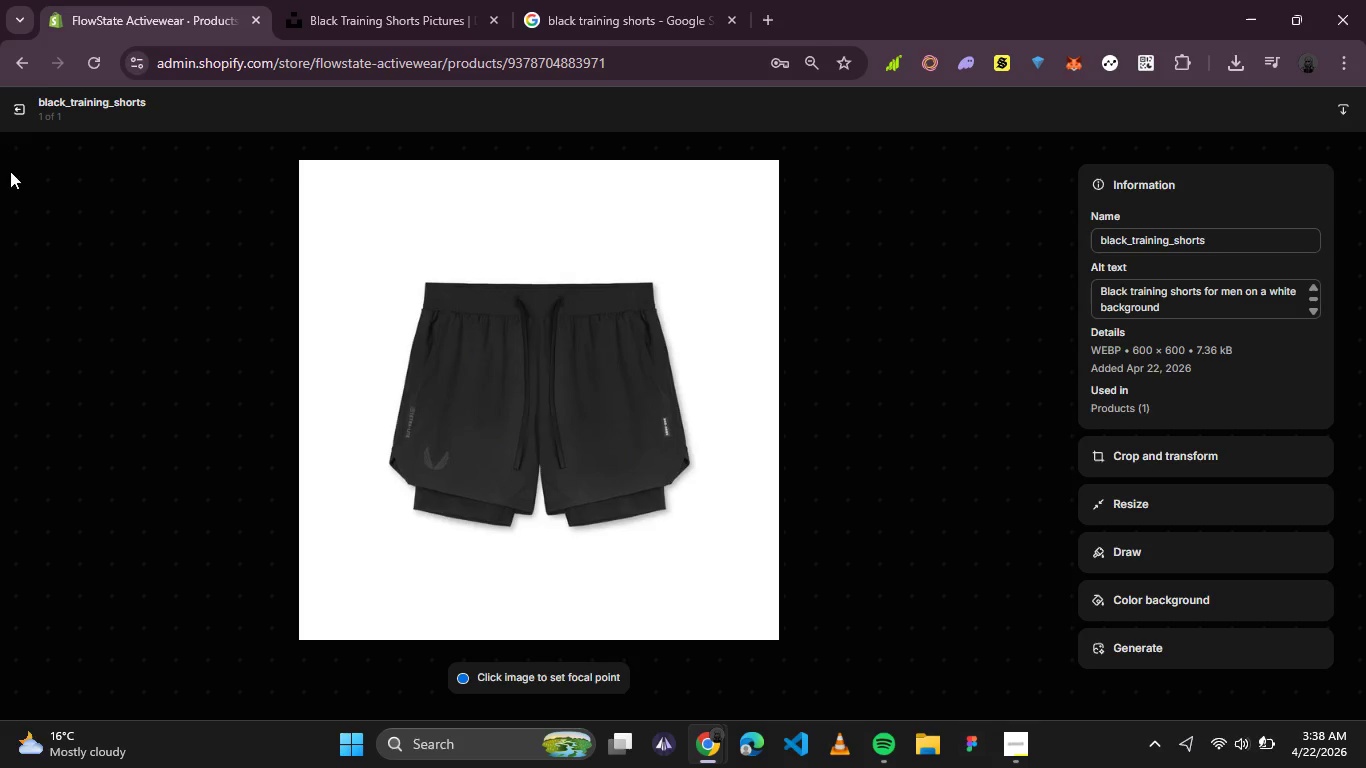 
left_click([9, 108])
 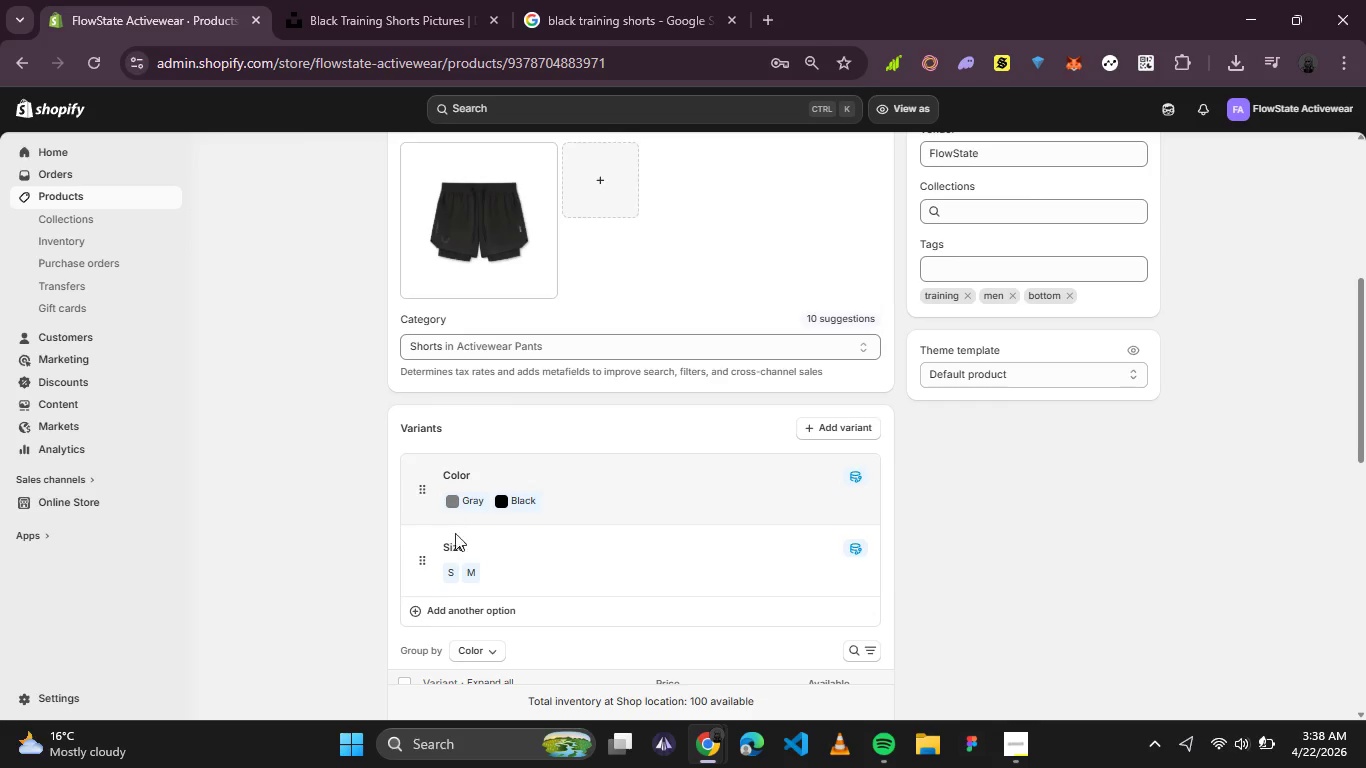 
scroll: coordinate [491, 516], scroll_direction: down, amount: 1.0
 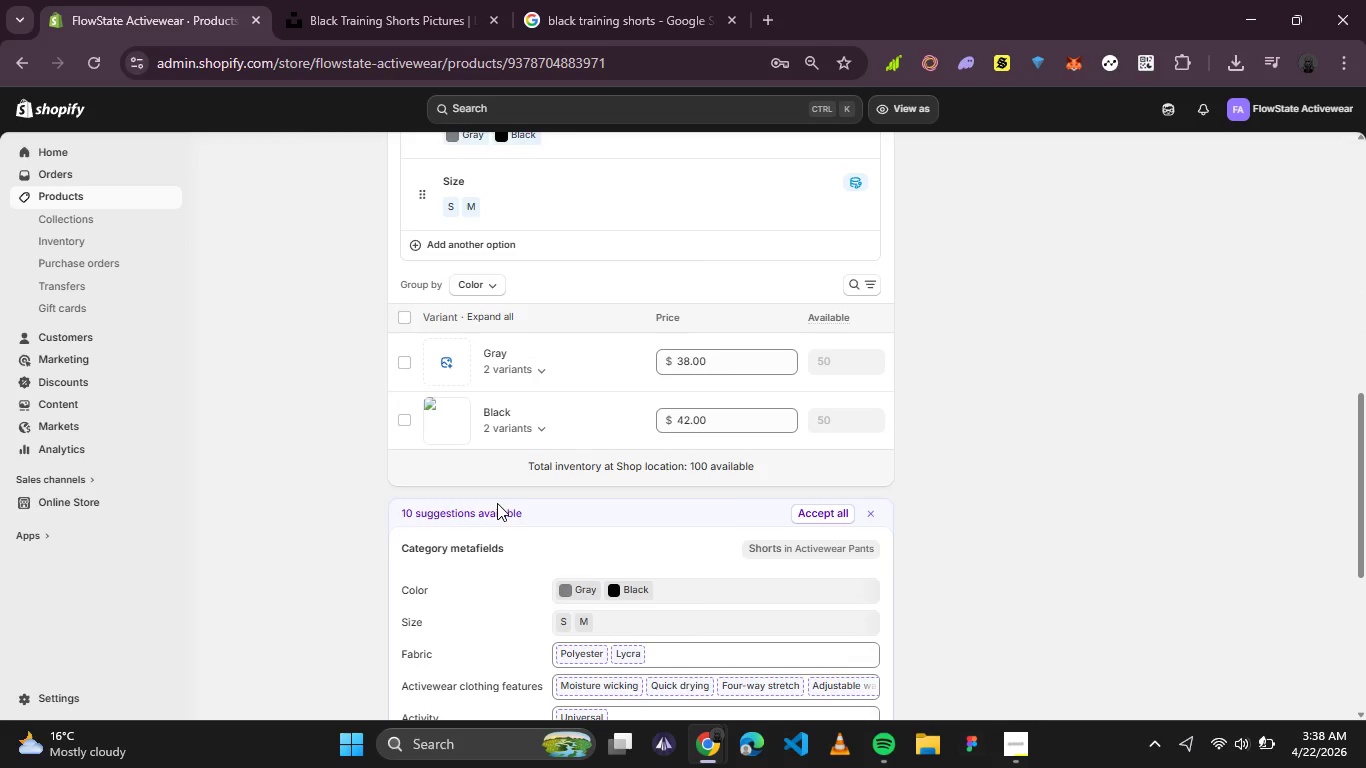 
key(VolumeDown)
 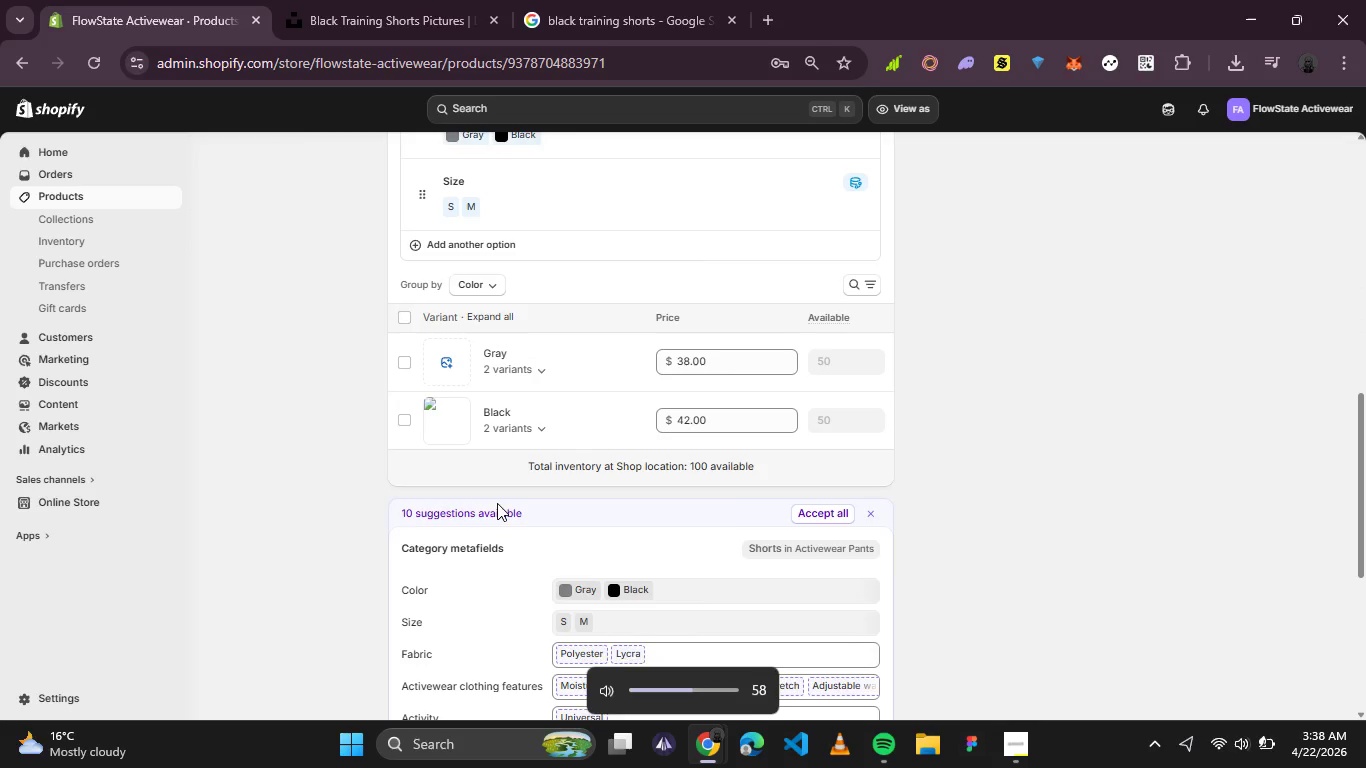 
key(VolumeDown)
 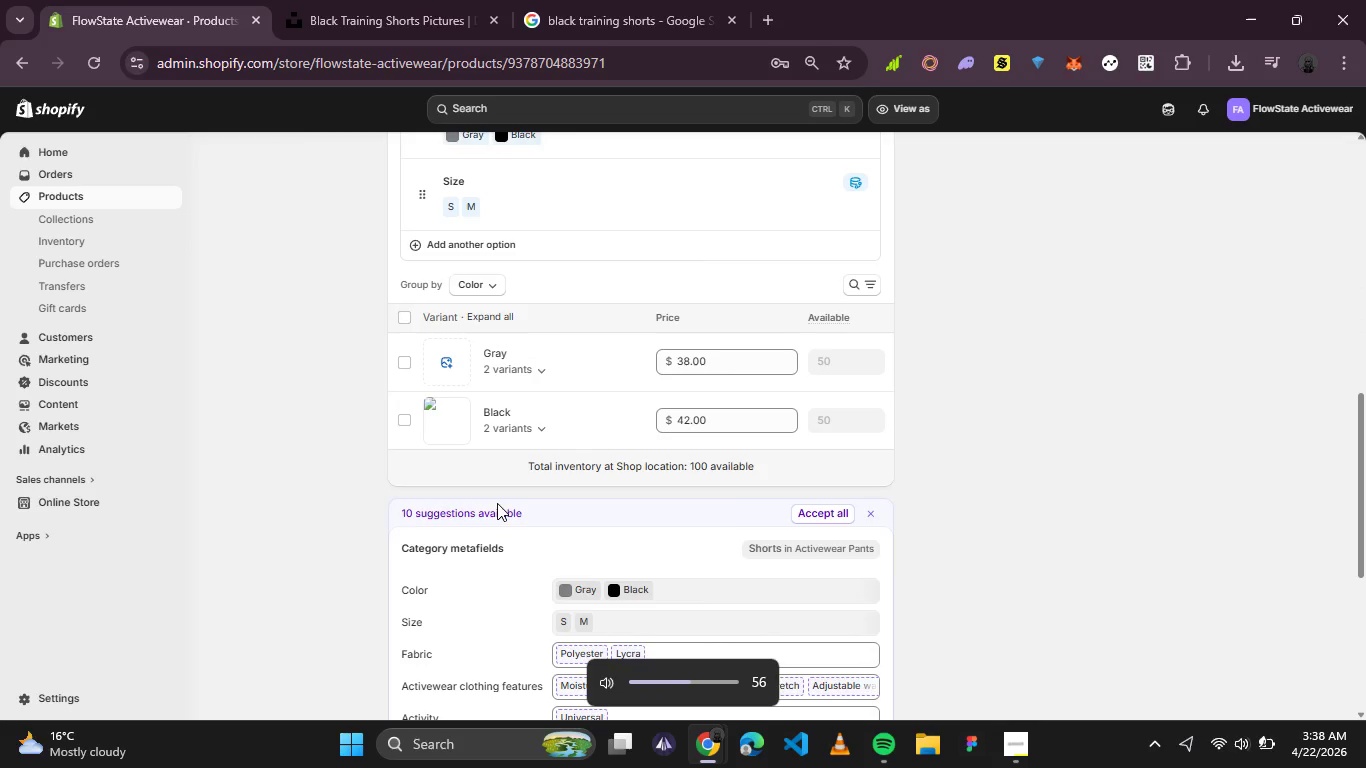 
key(VolumeDown)
 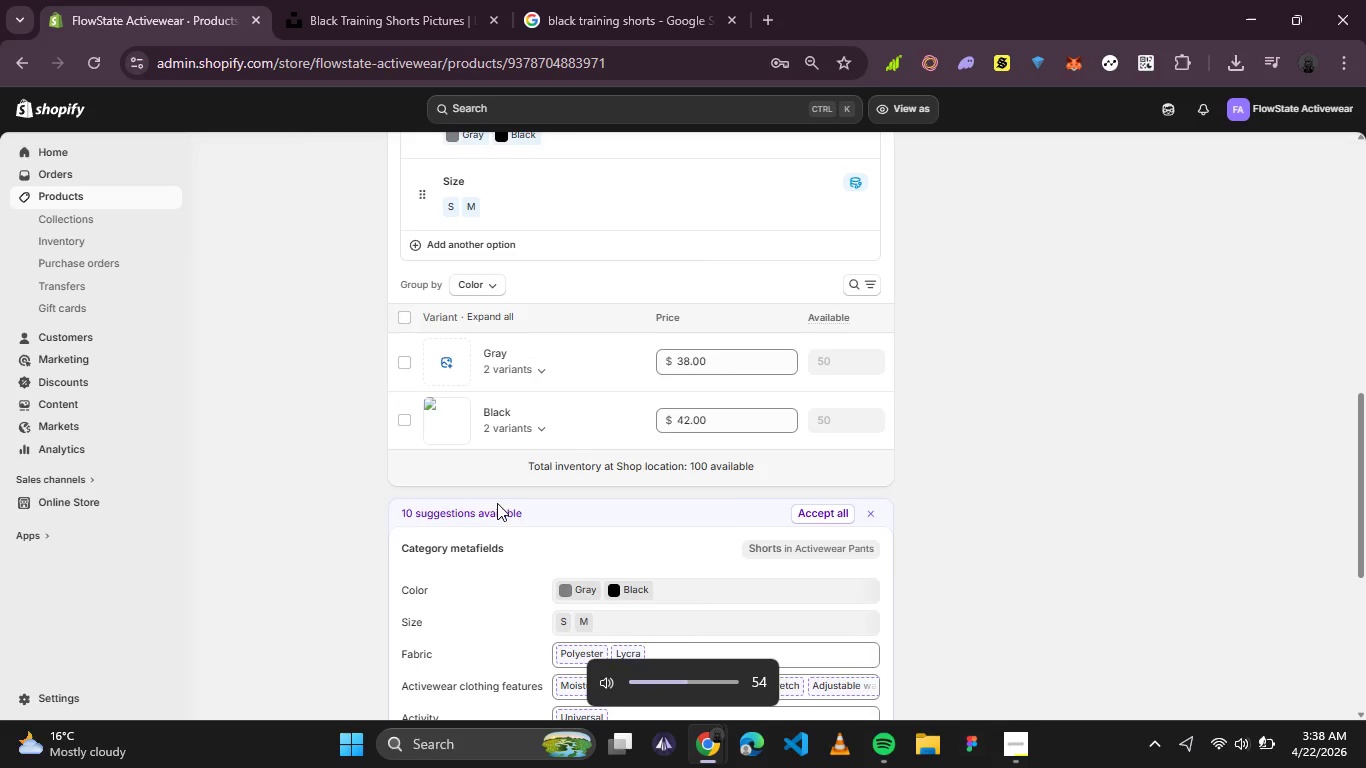 
key(VolumeDown)
 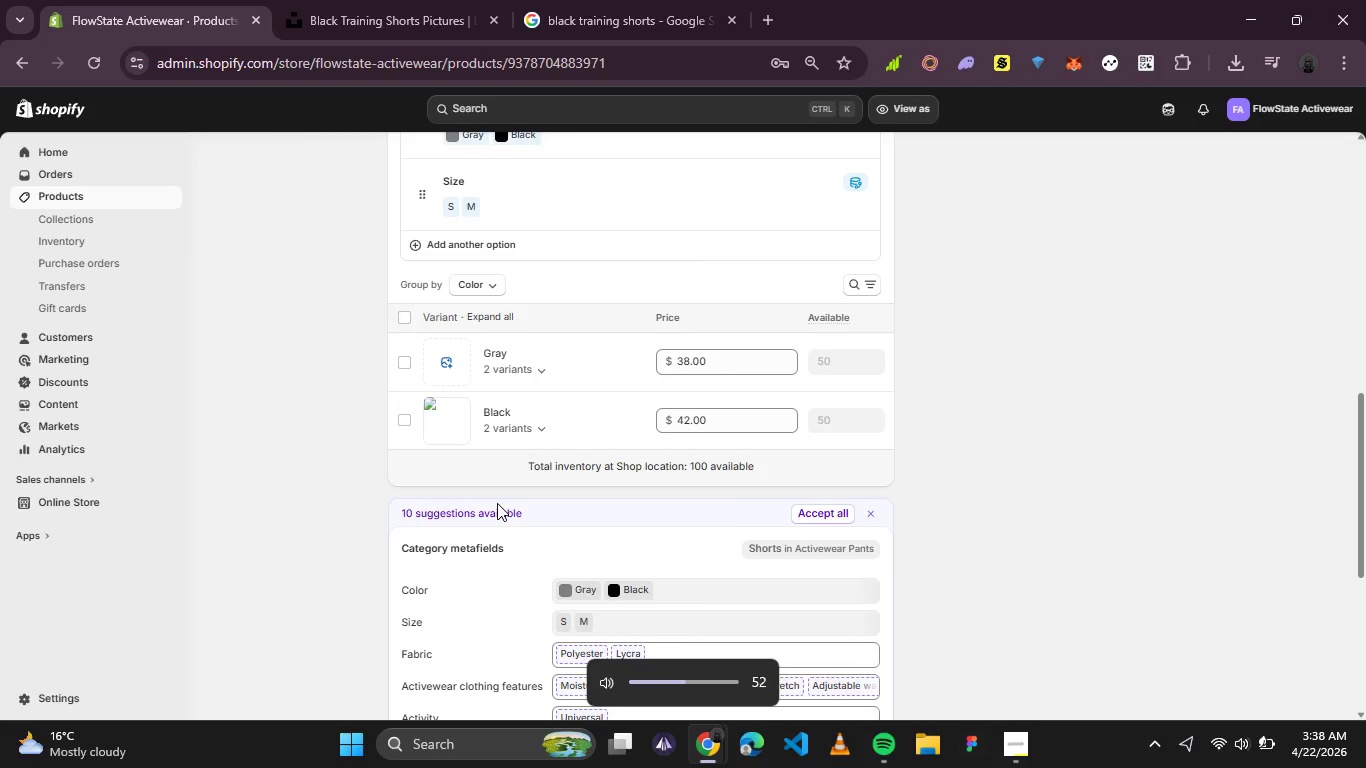 
key(VolumeDown)
 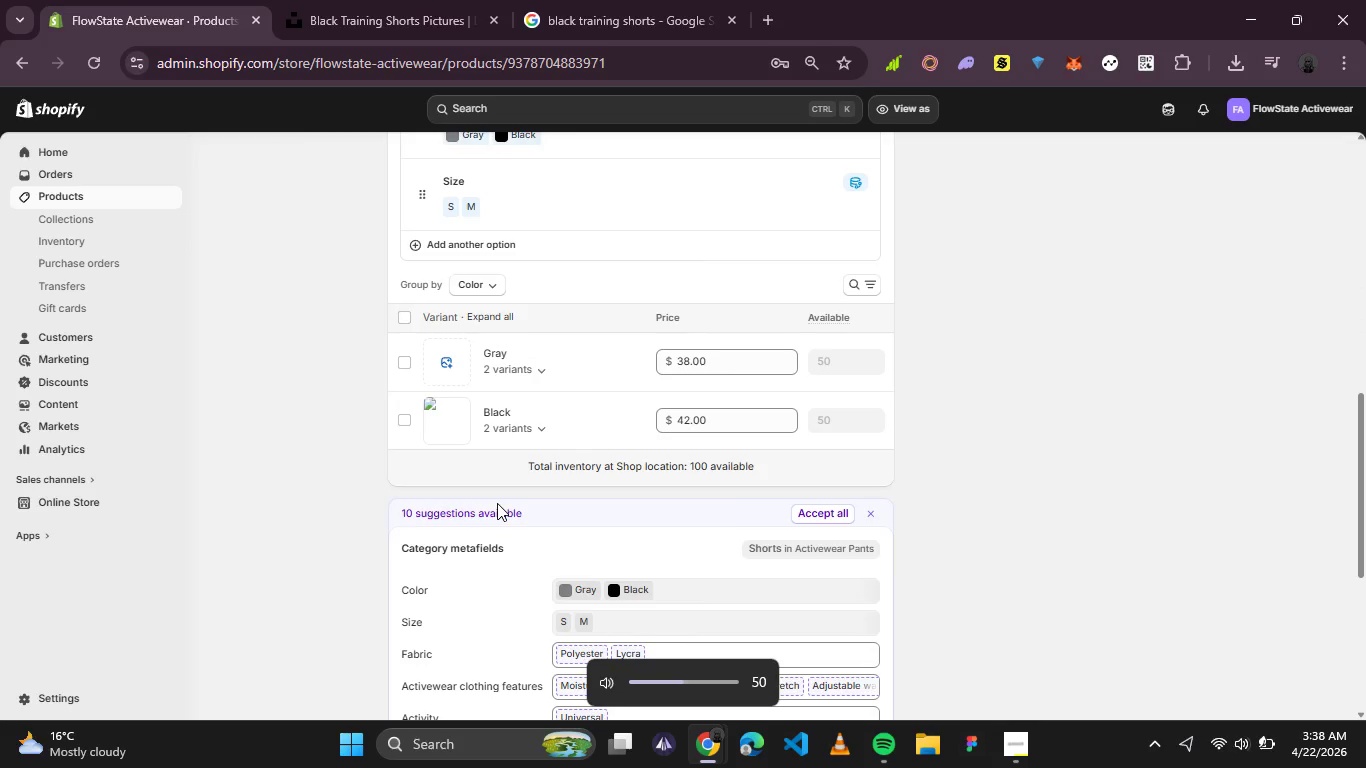 
key(VolumeDown)
 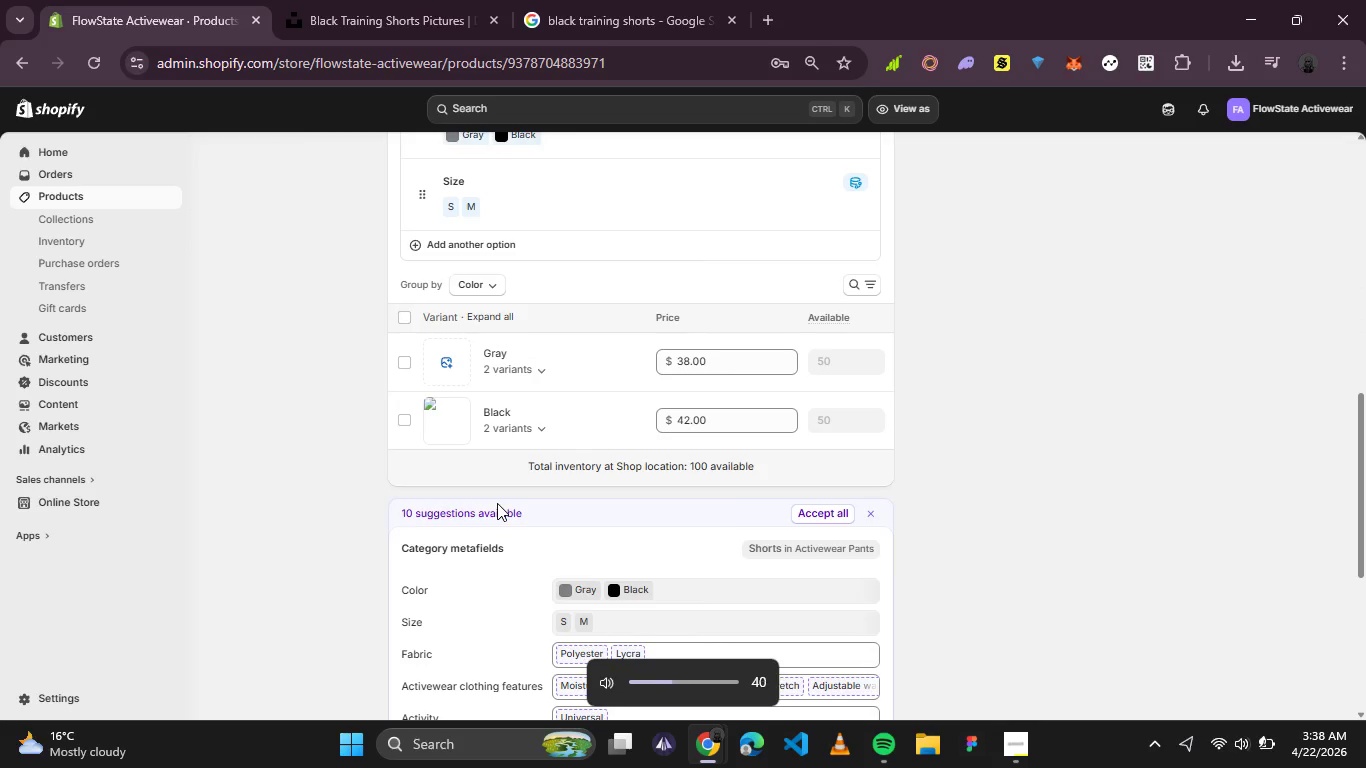 
key(VolumeDown)
 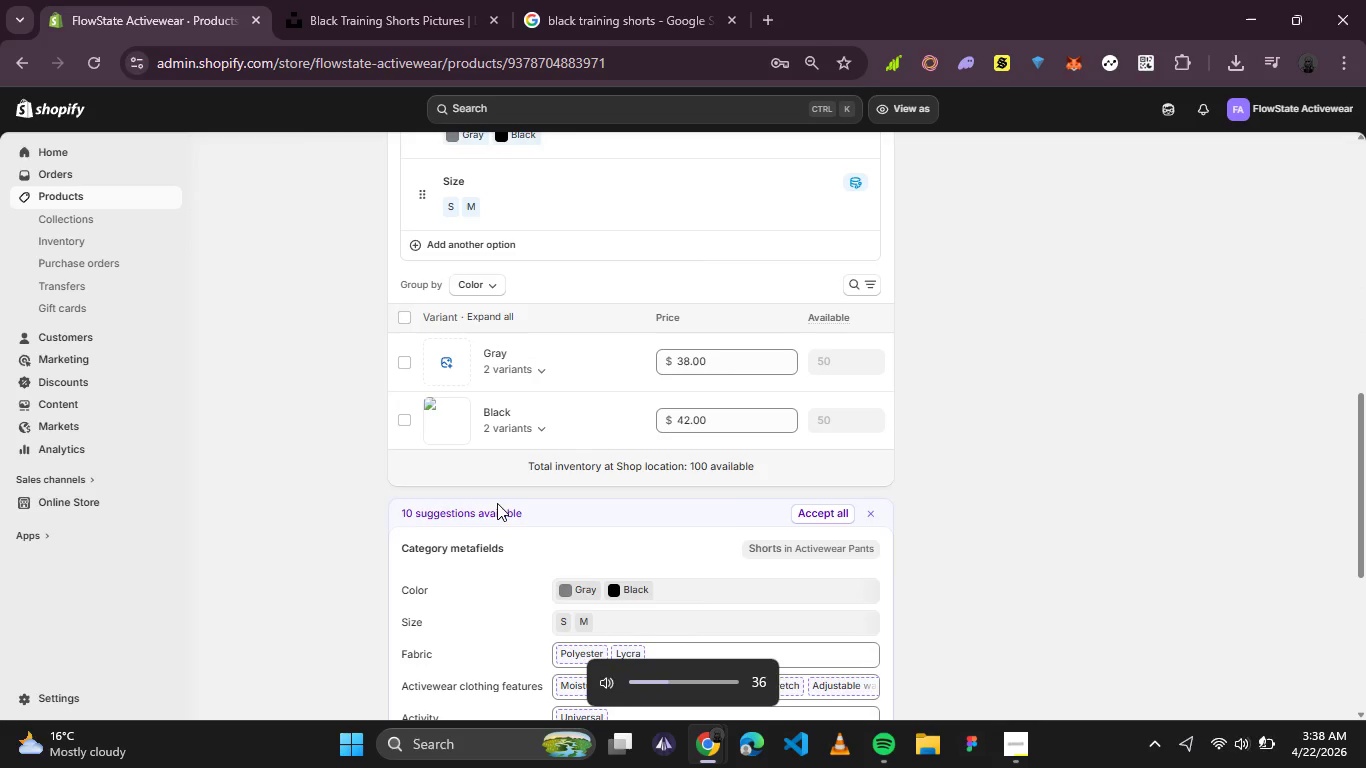 
key(VolumeDown)
 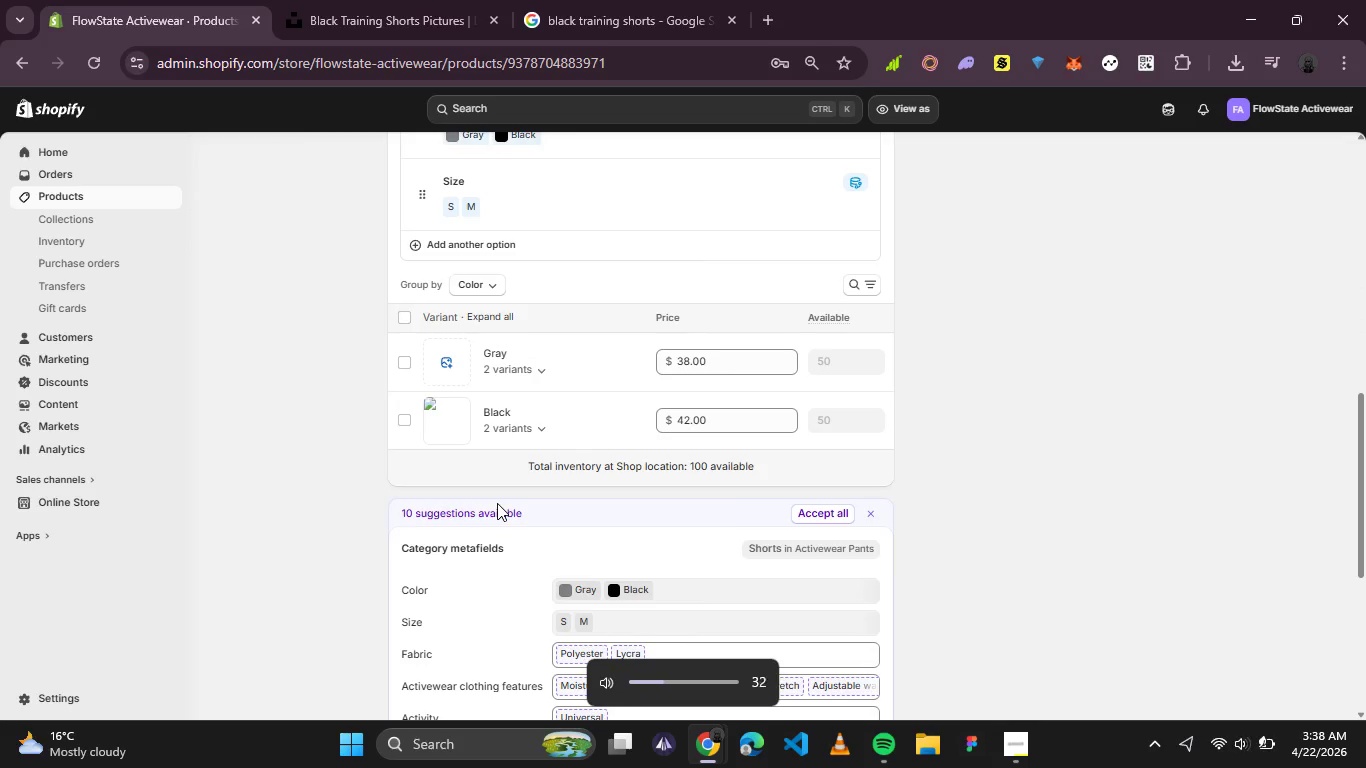 
key(VolumeDown)
 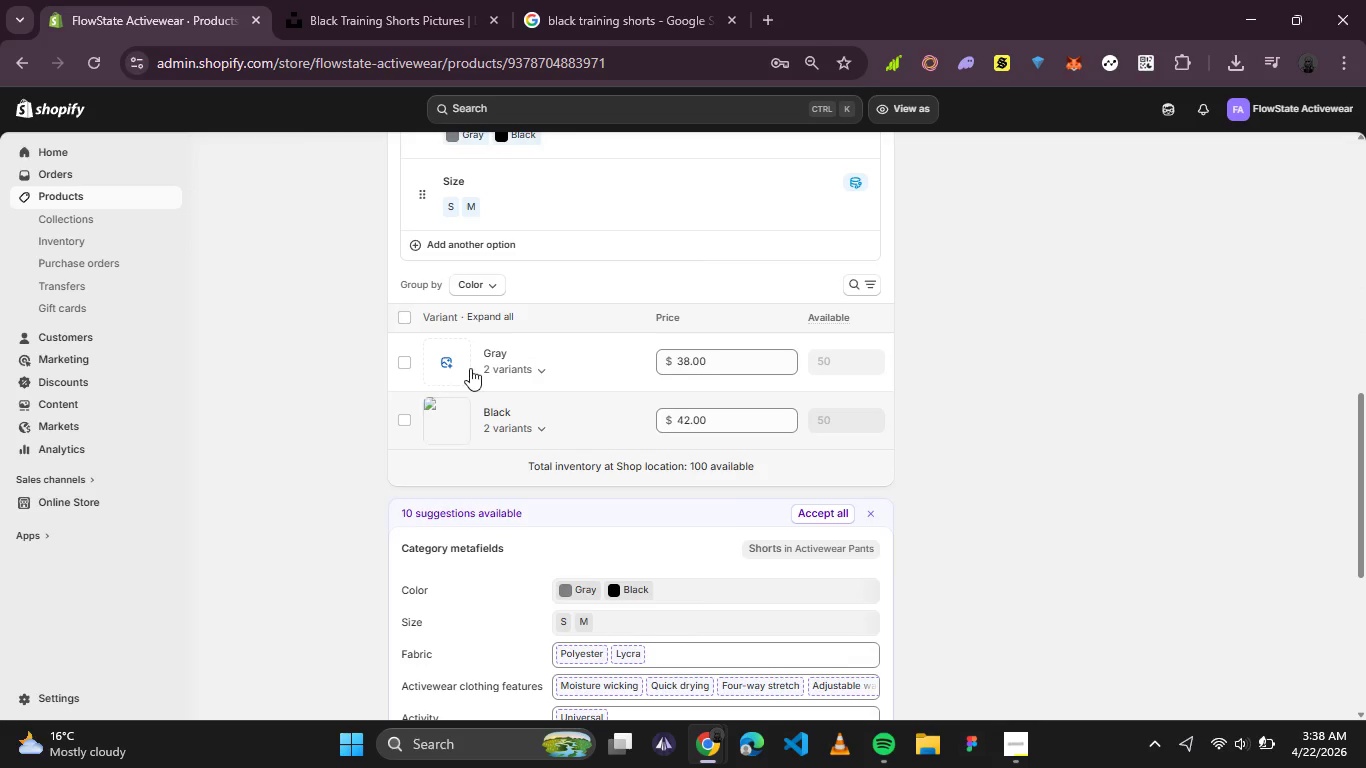 
left_click([559, 10])
 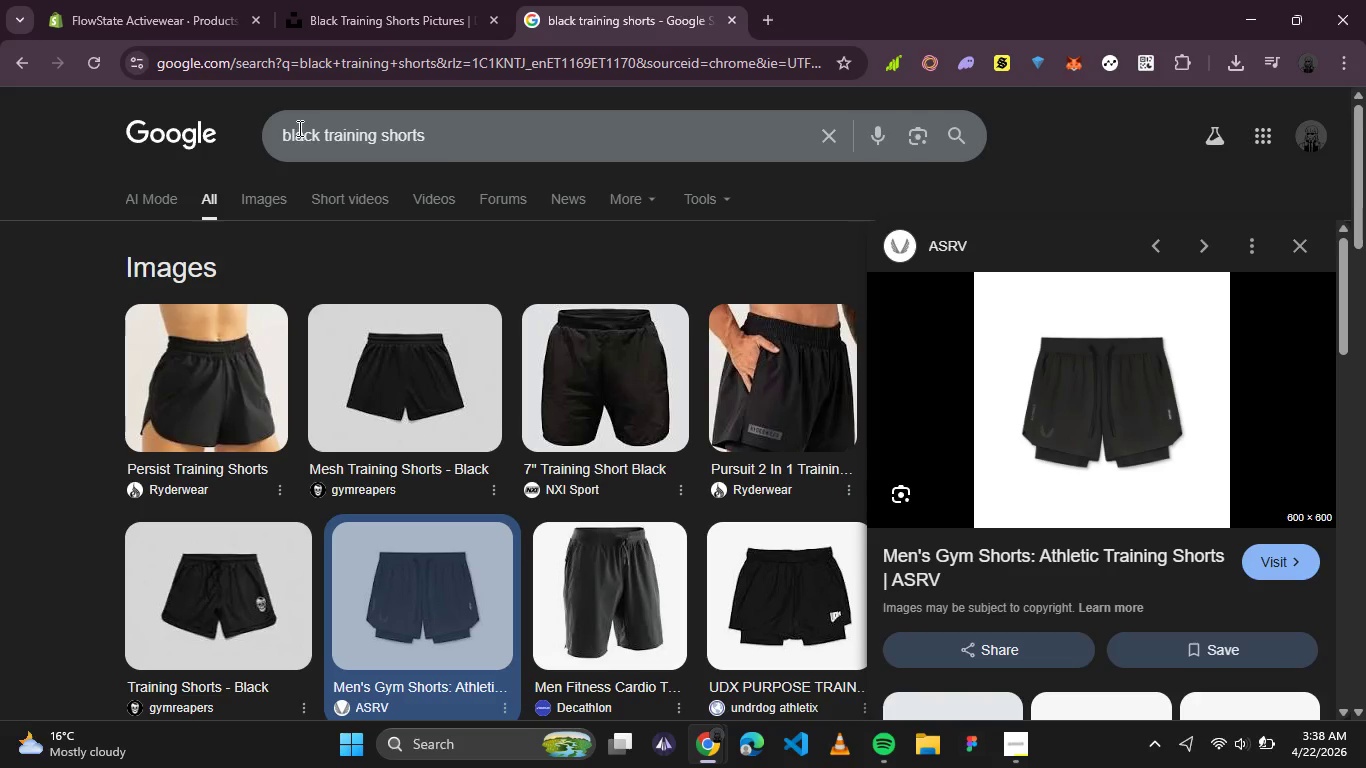 
double_click([298, 128])
 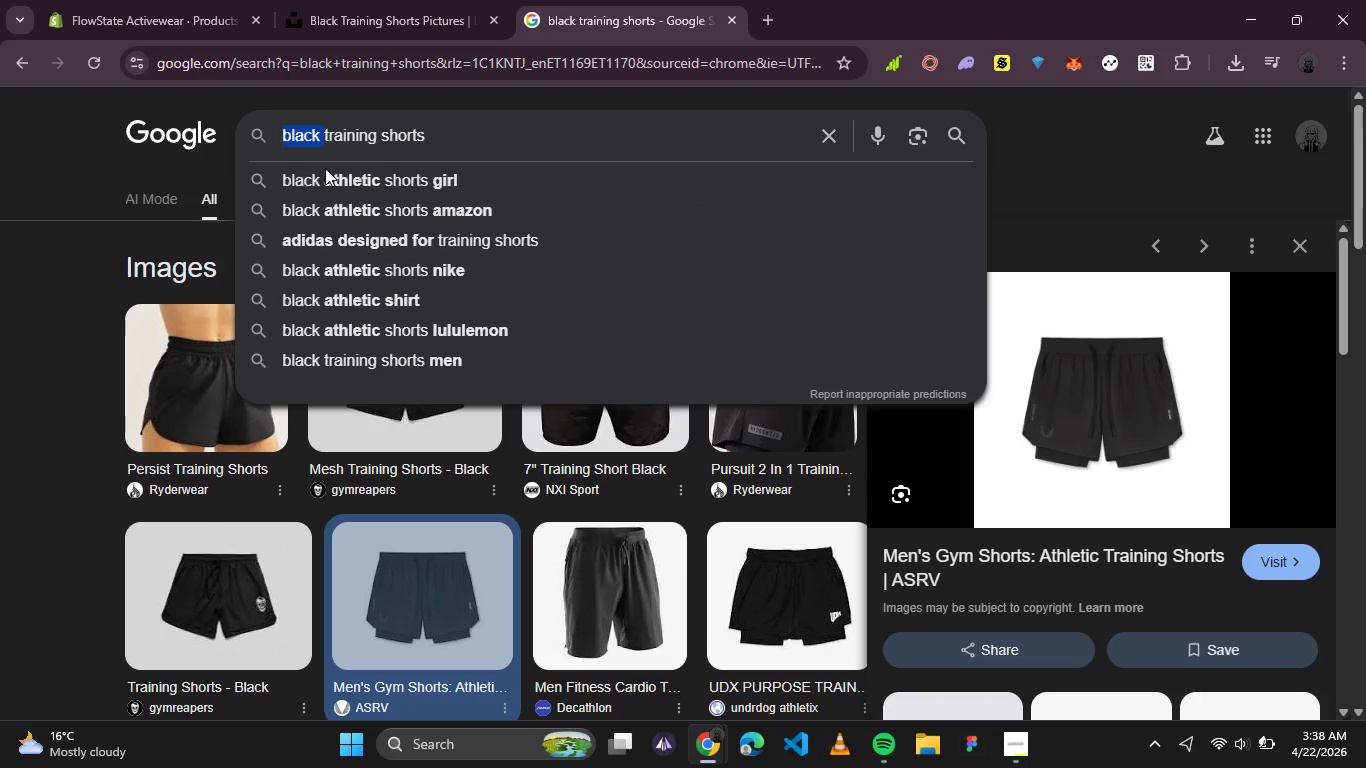 
type(gray )
 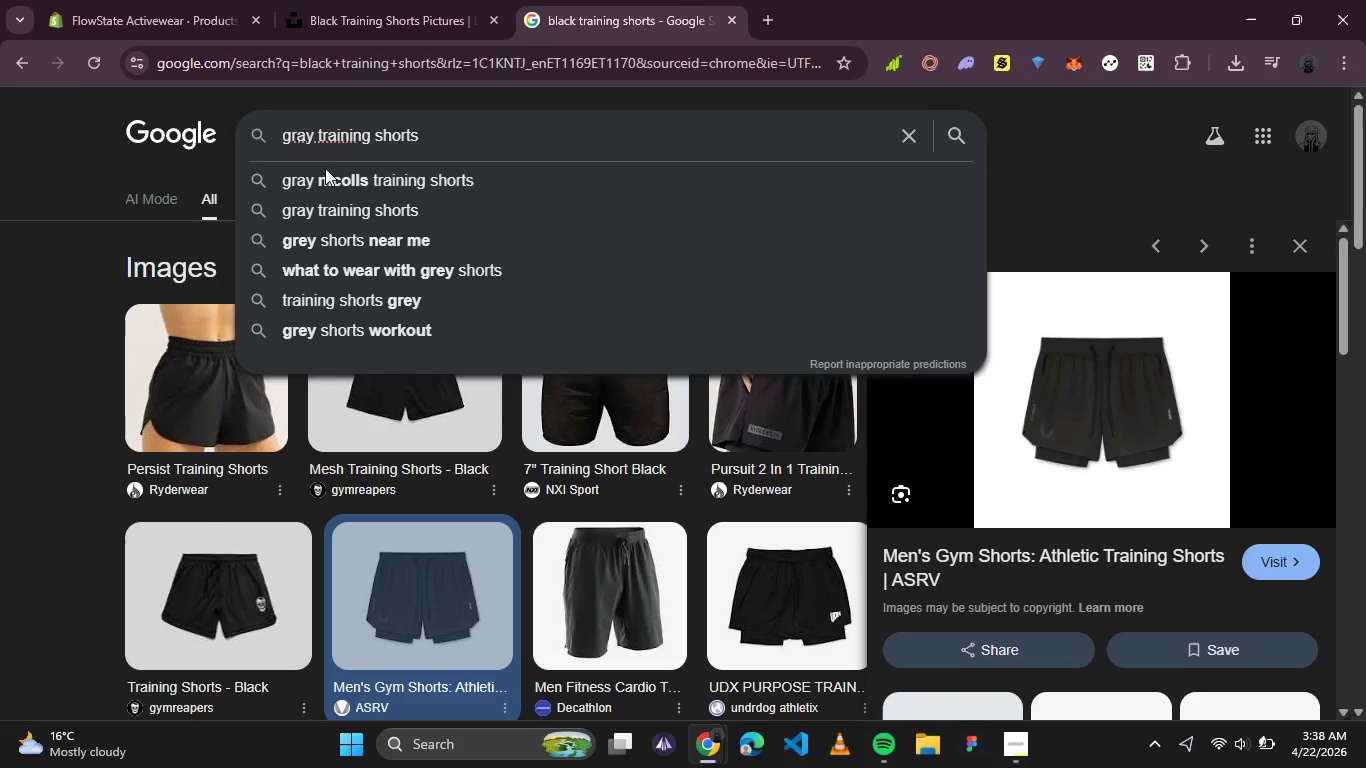 
key(Enter)
 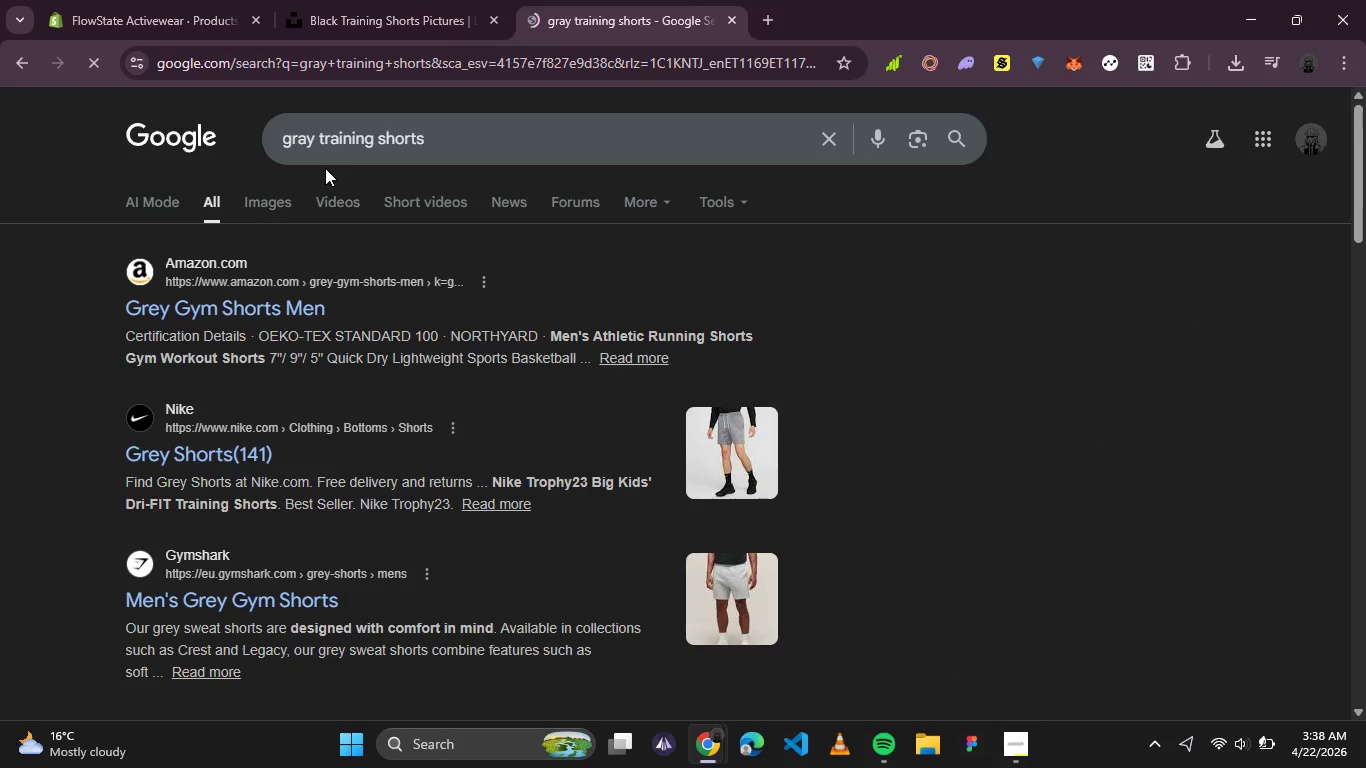 
left_click([276, 188])
 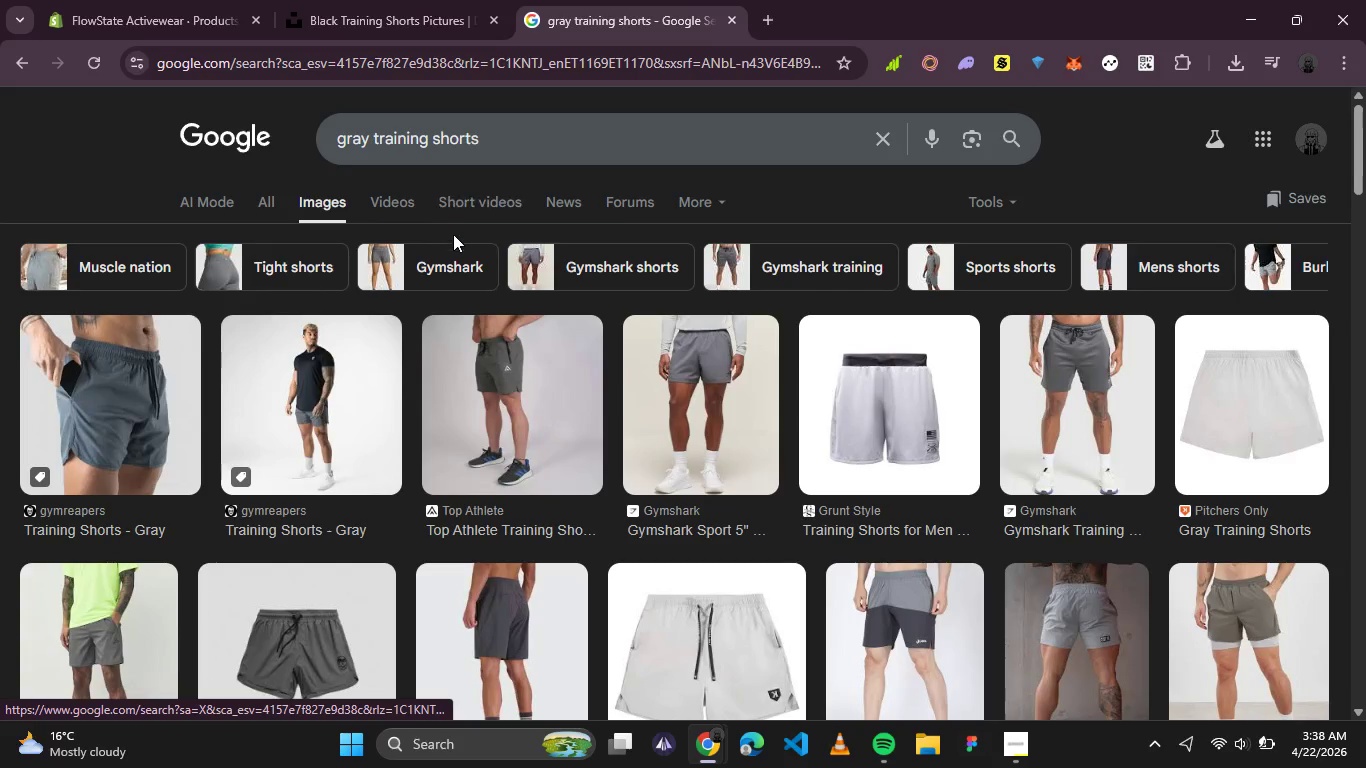 
wait(5.66)
 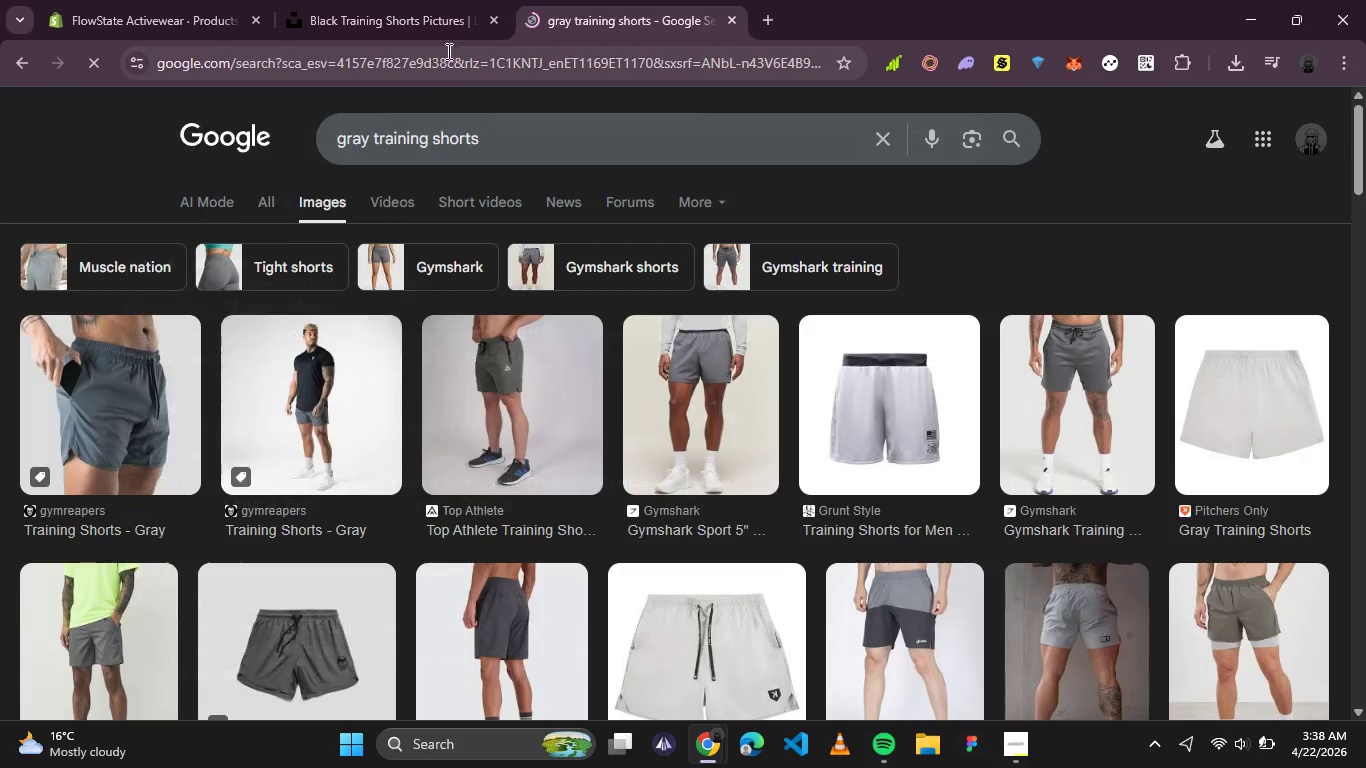 
scroll: coordinate [572, 454], scroll_direction: down, amount: 1.0
 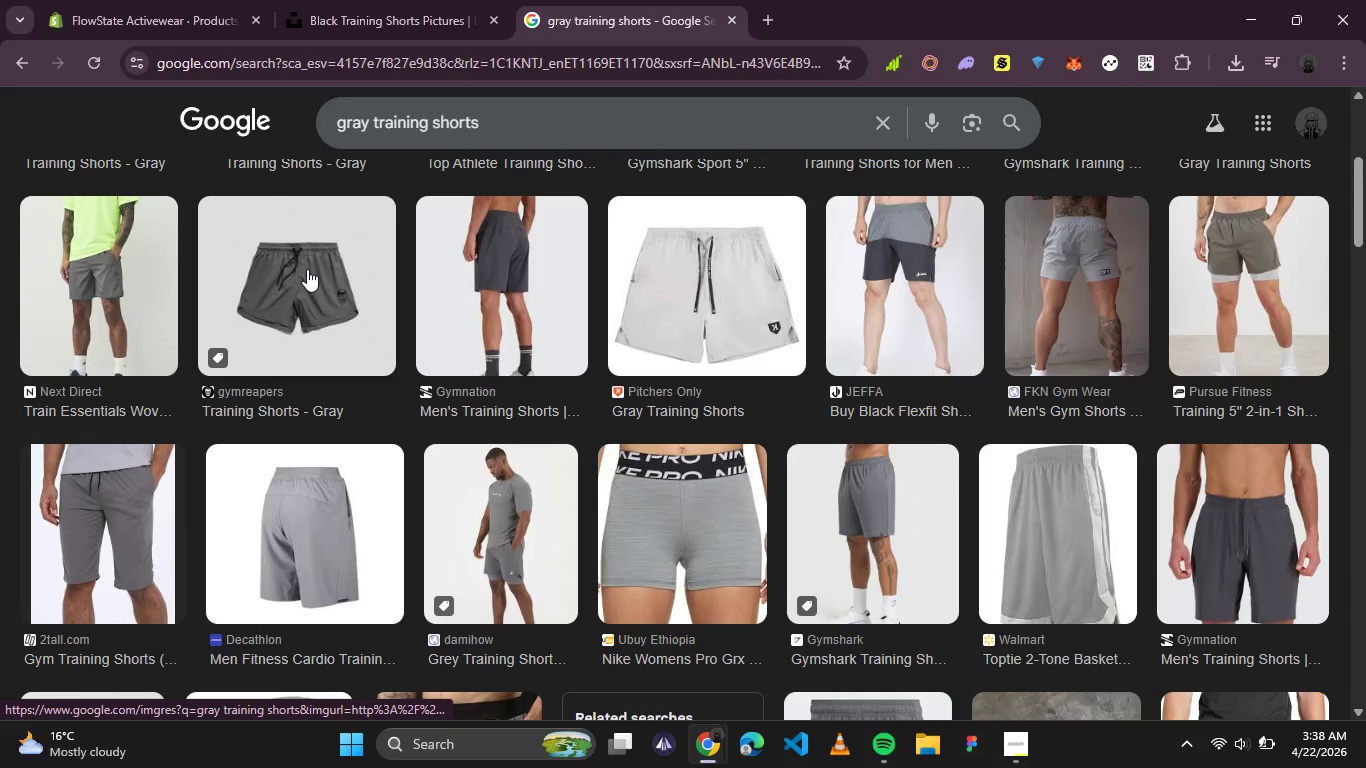 
left_click([307, 269])
 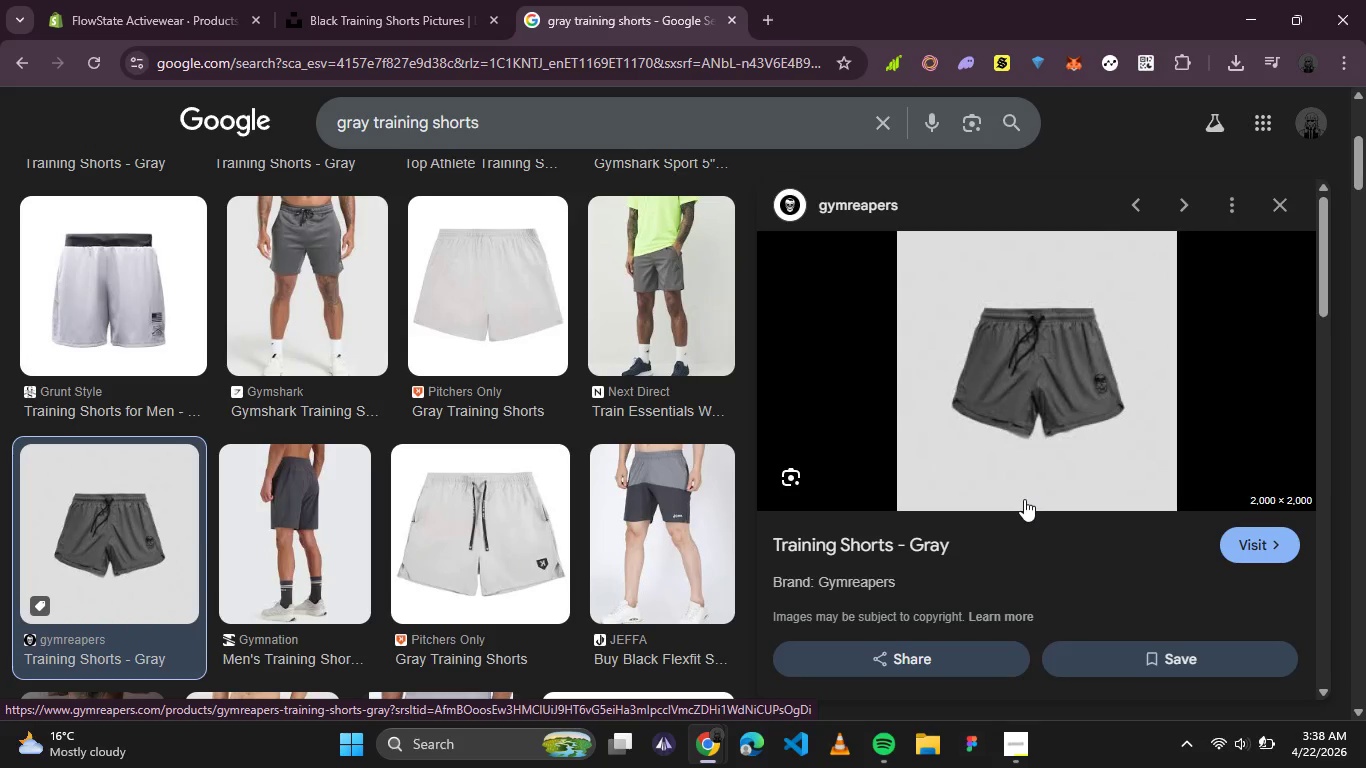 
wait(6.77)
 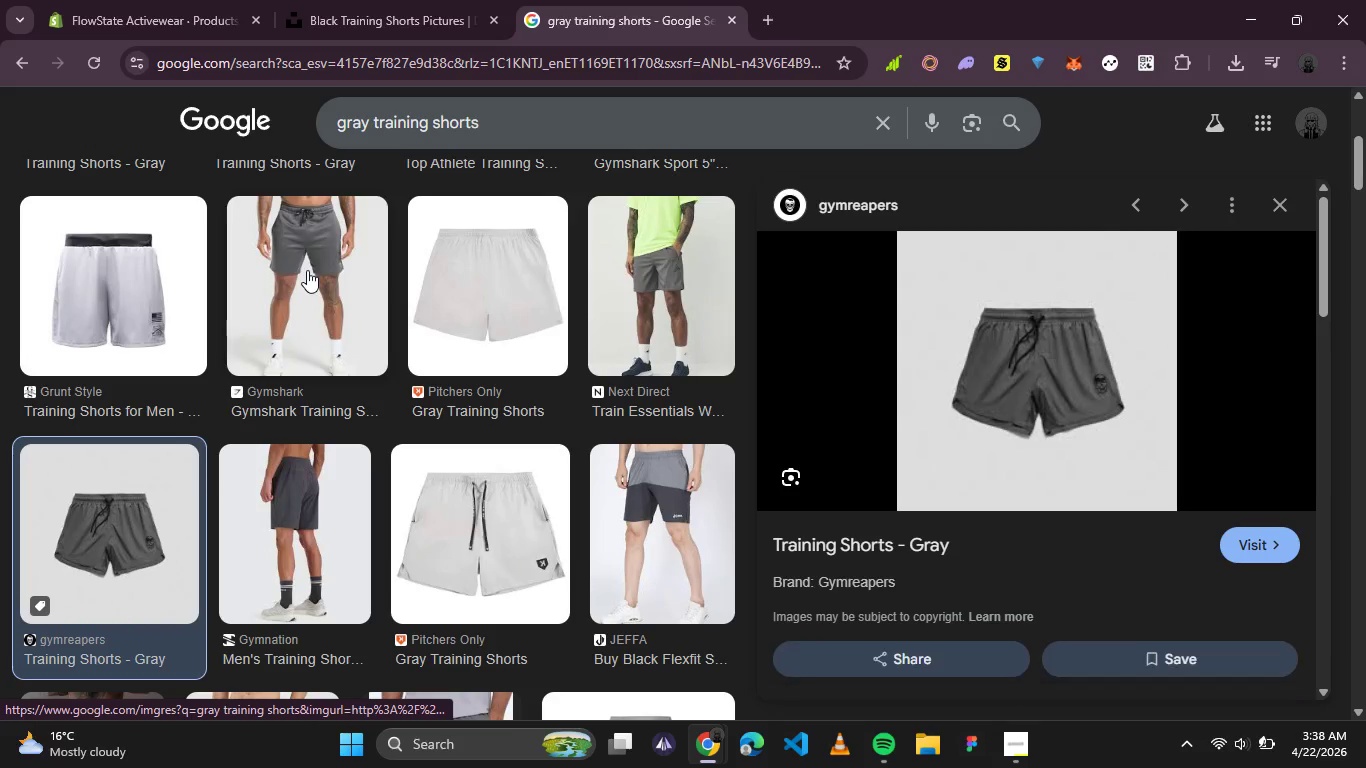 
right_click([1033, 403])
 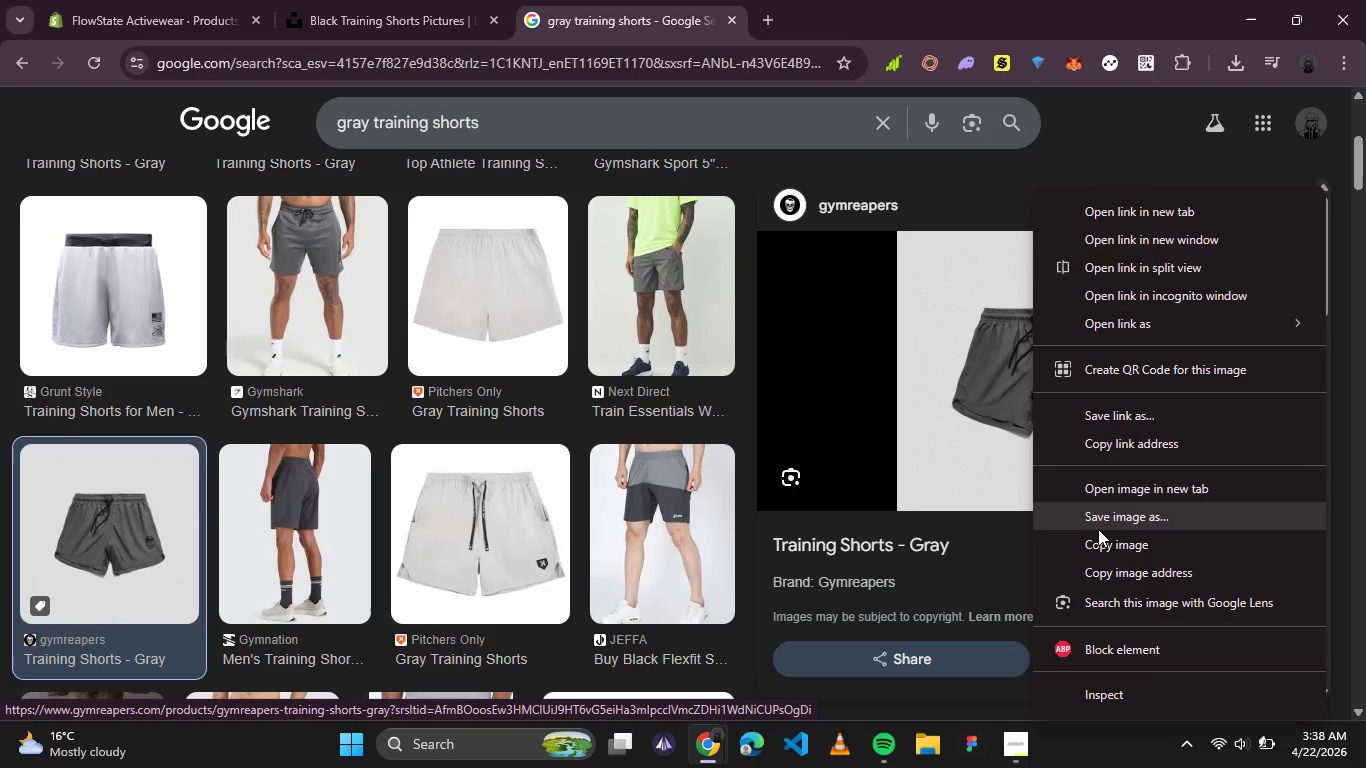 
left_click([1098, 529])
 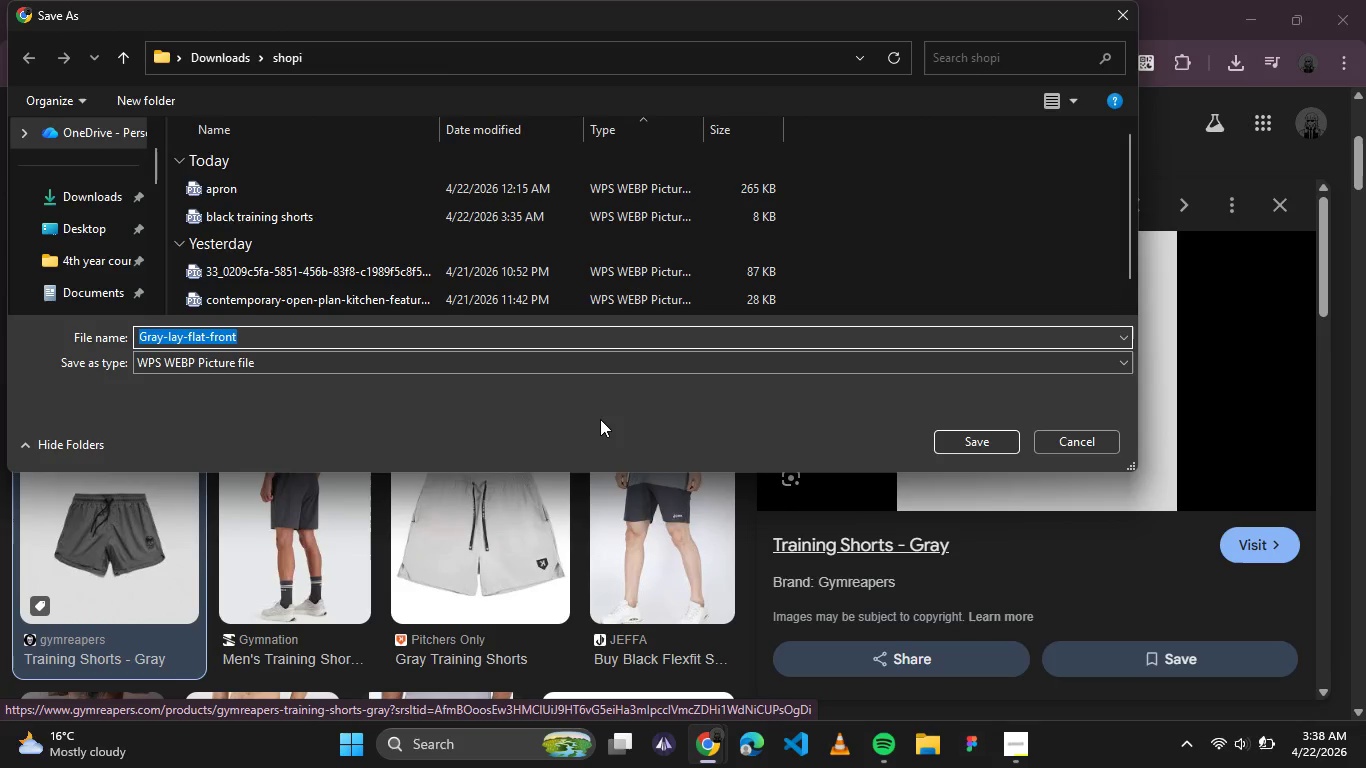 
key(Control+V)
 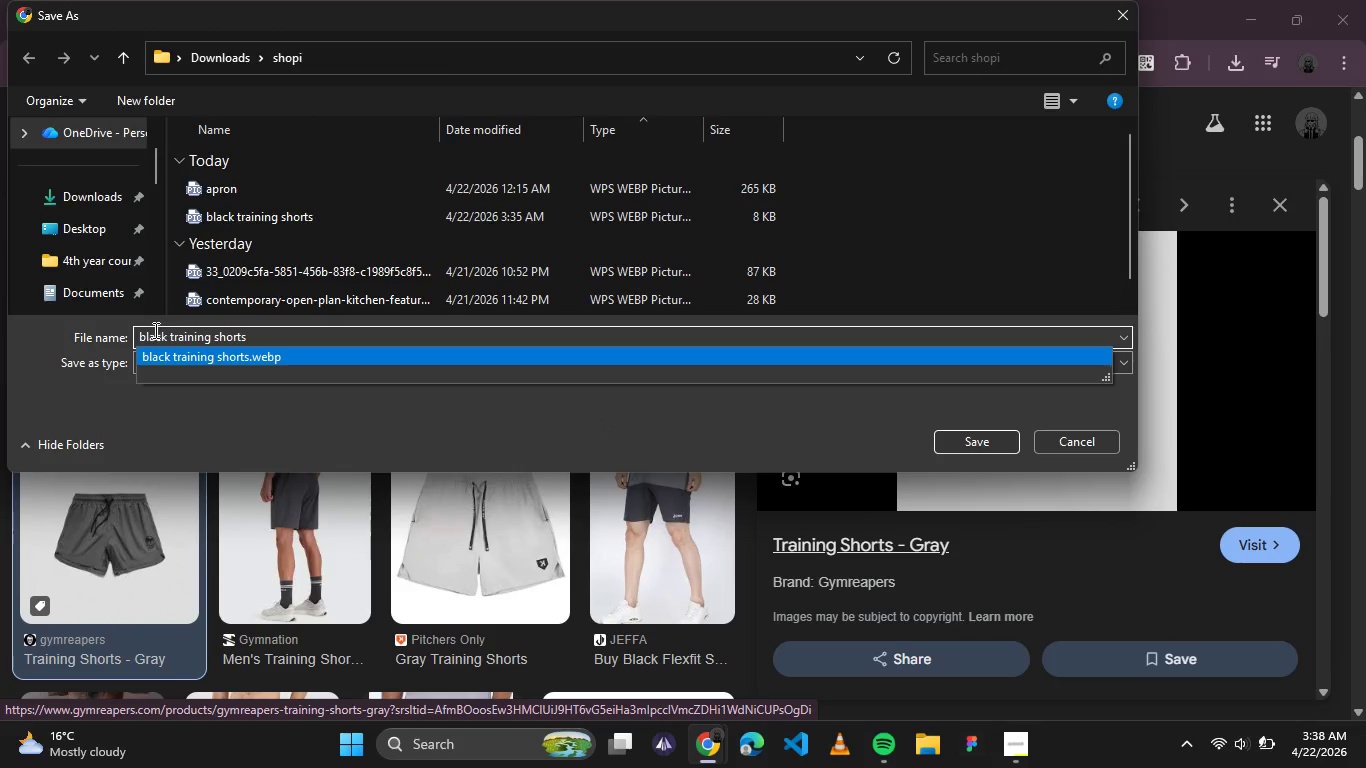 
double_click([154, 330])
 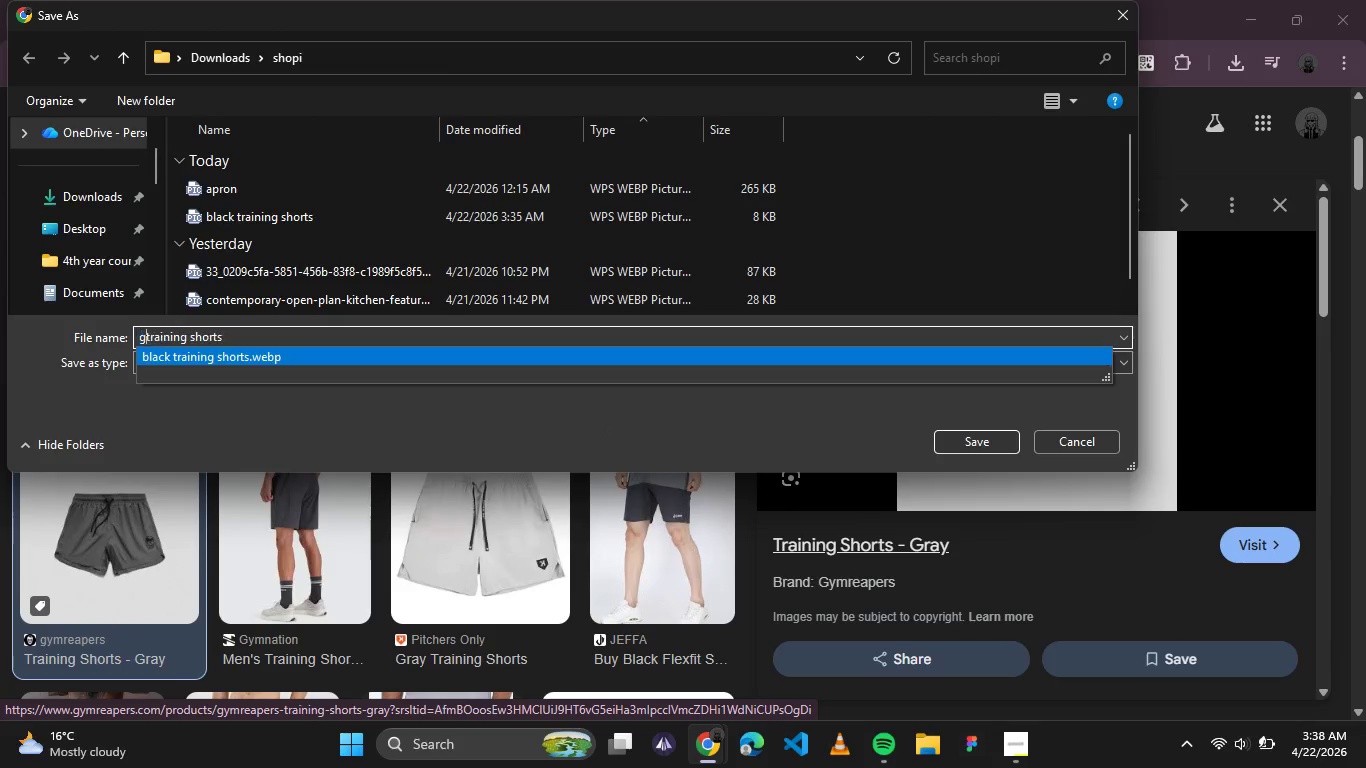 
type(grey )
 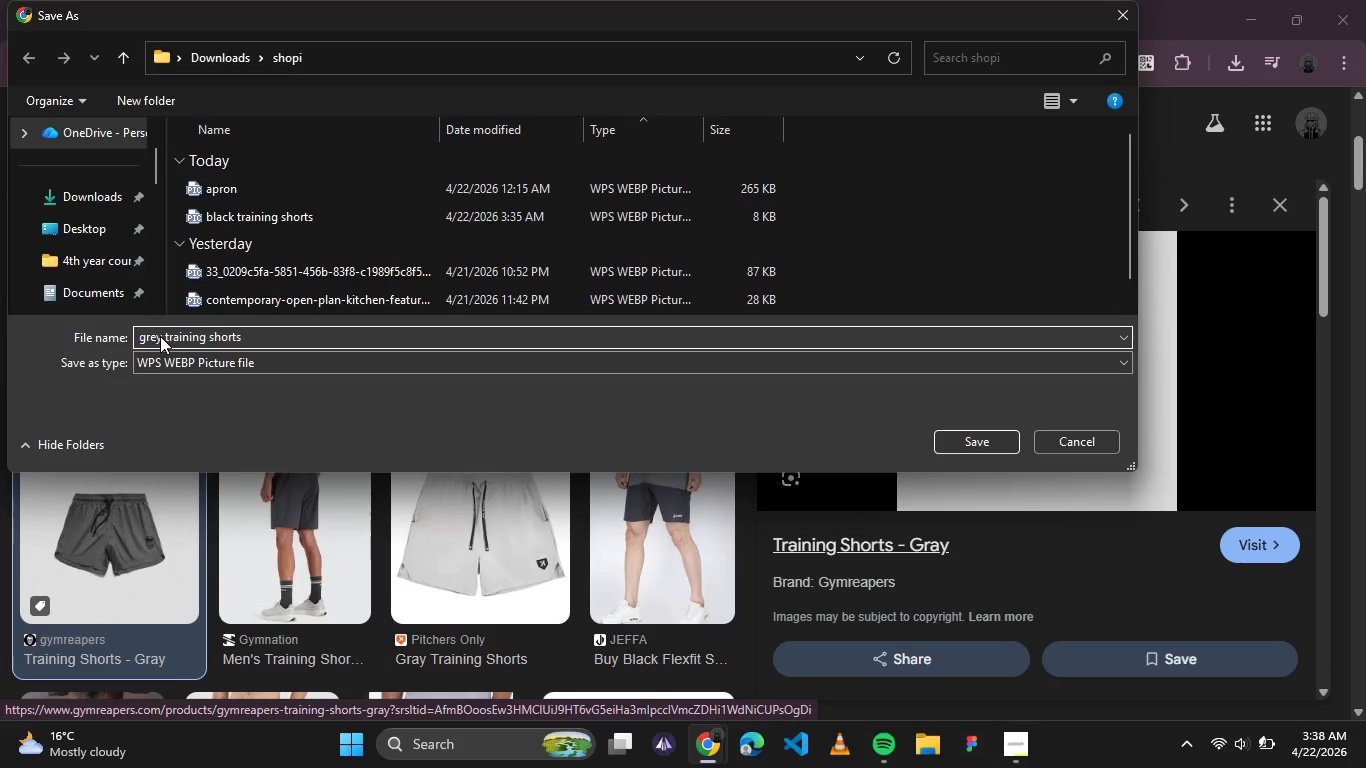 
key(Enter)
 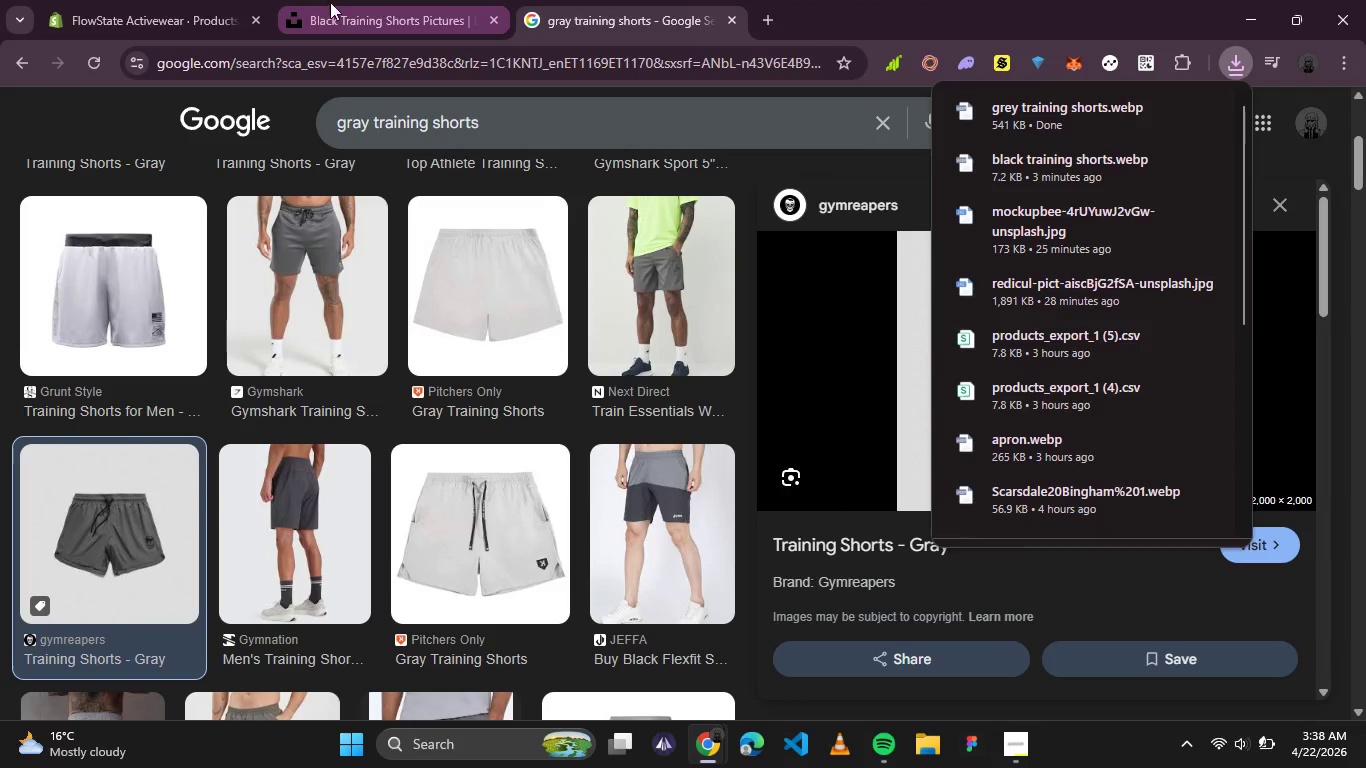 
left_click([185, 4])
 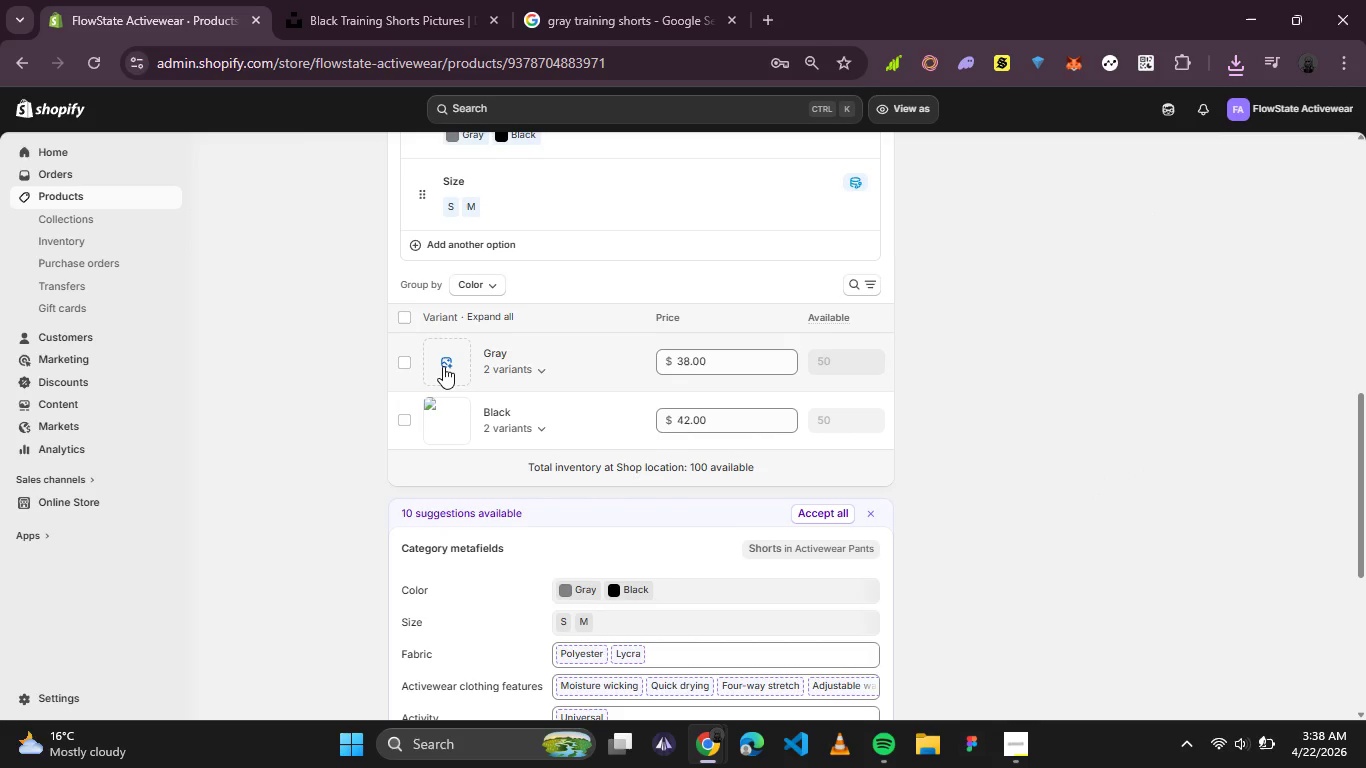 
left_click([443, 364])
 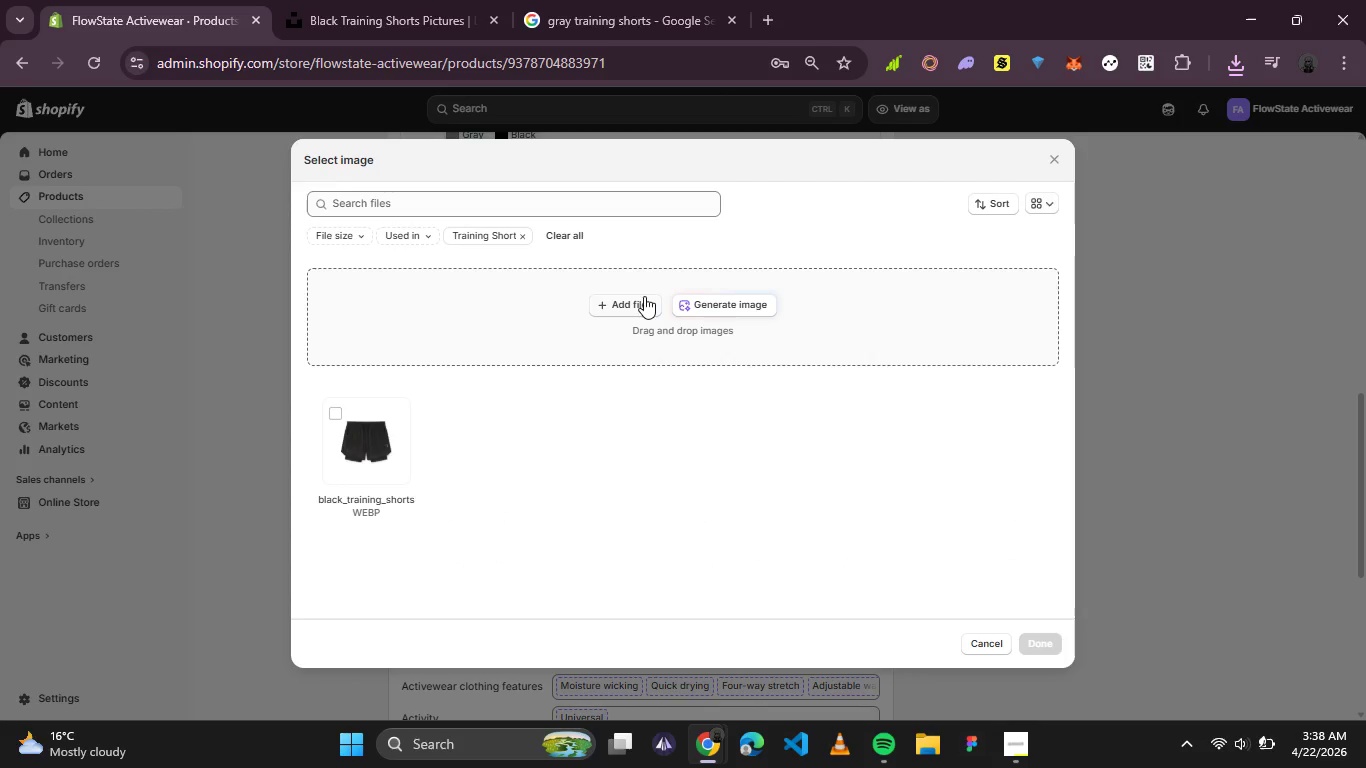 
left_click([626, 306])
 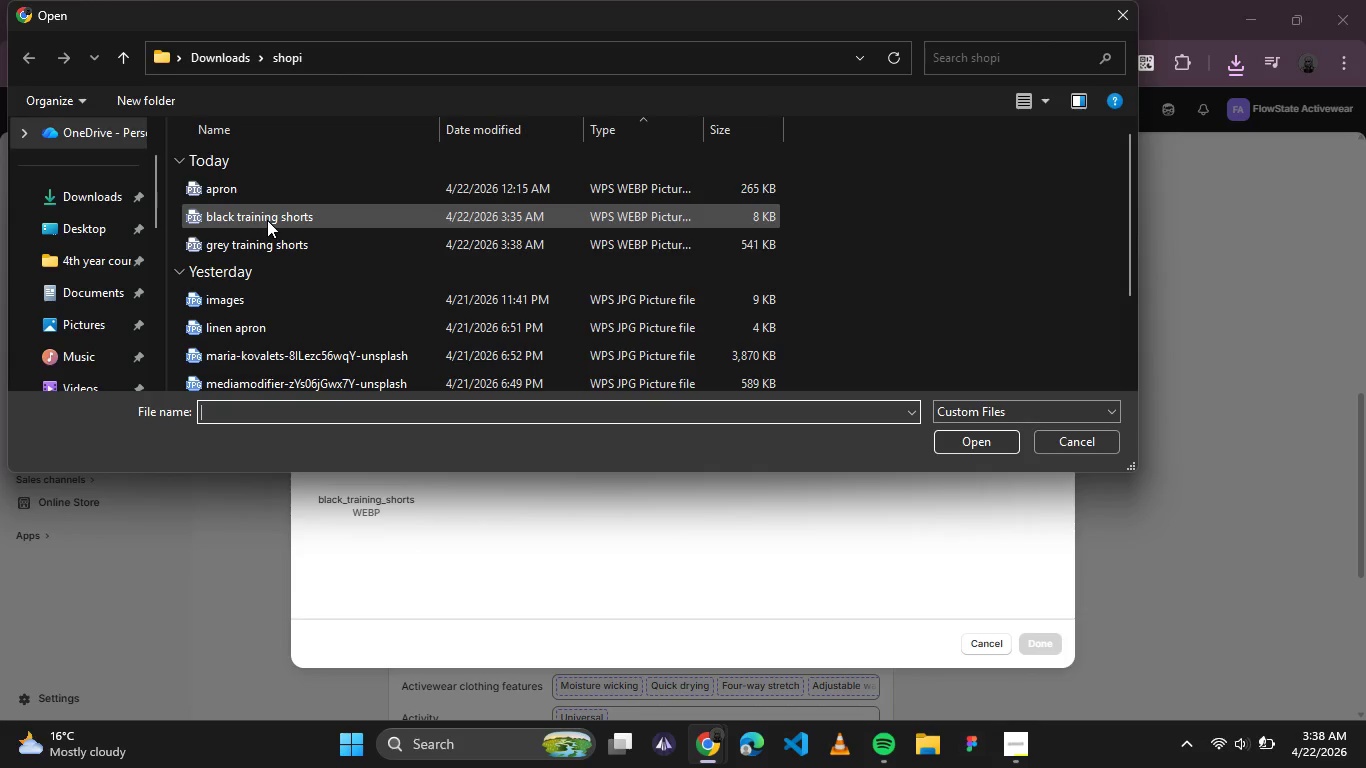 
left_click([250, 247])
 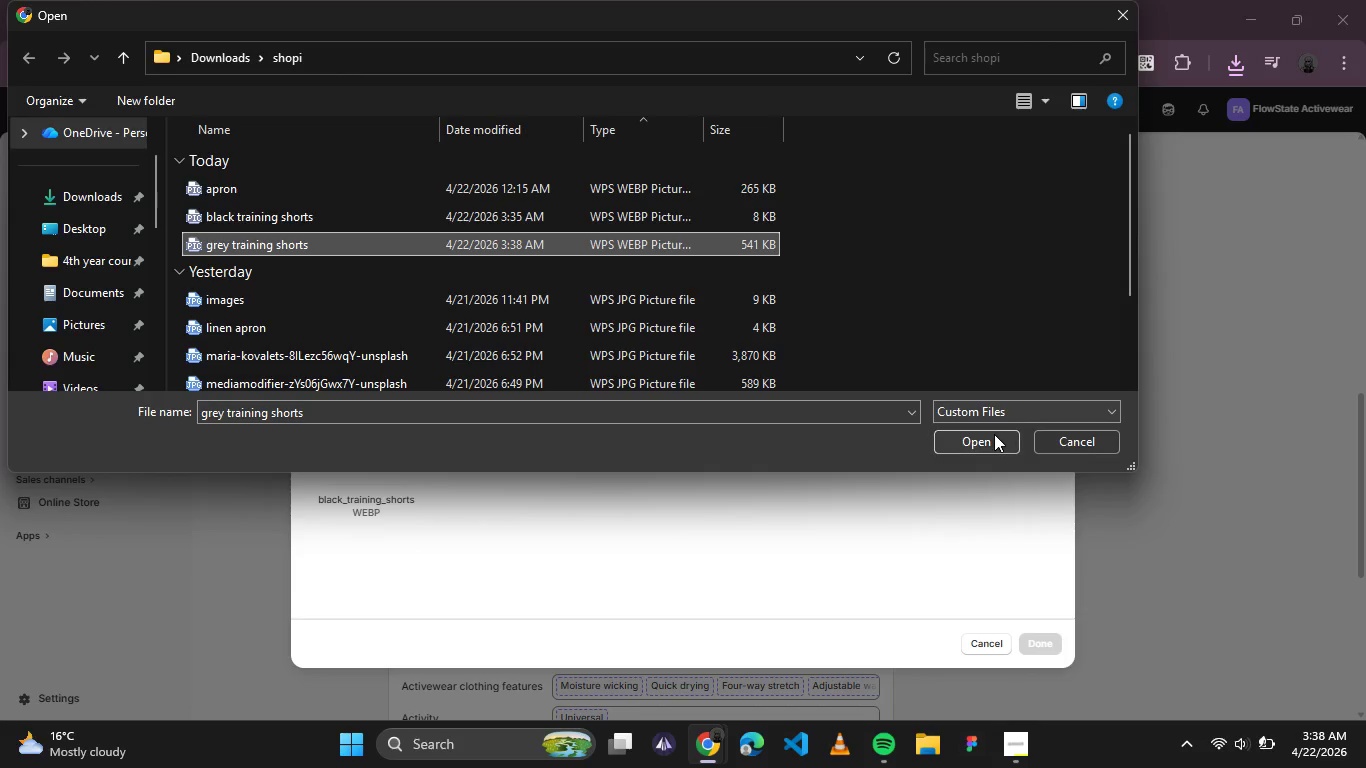 
left_click([994, 434])
 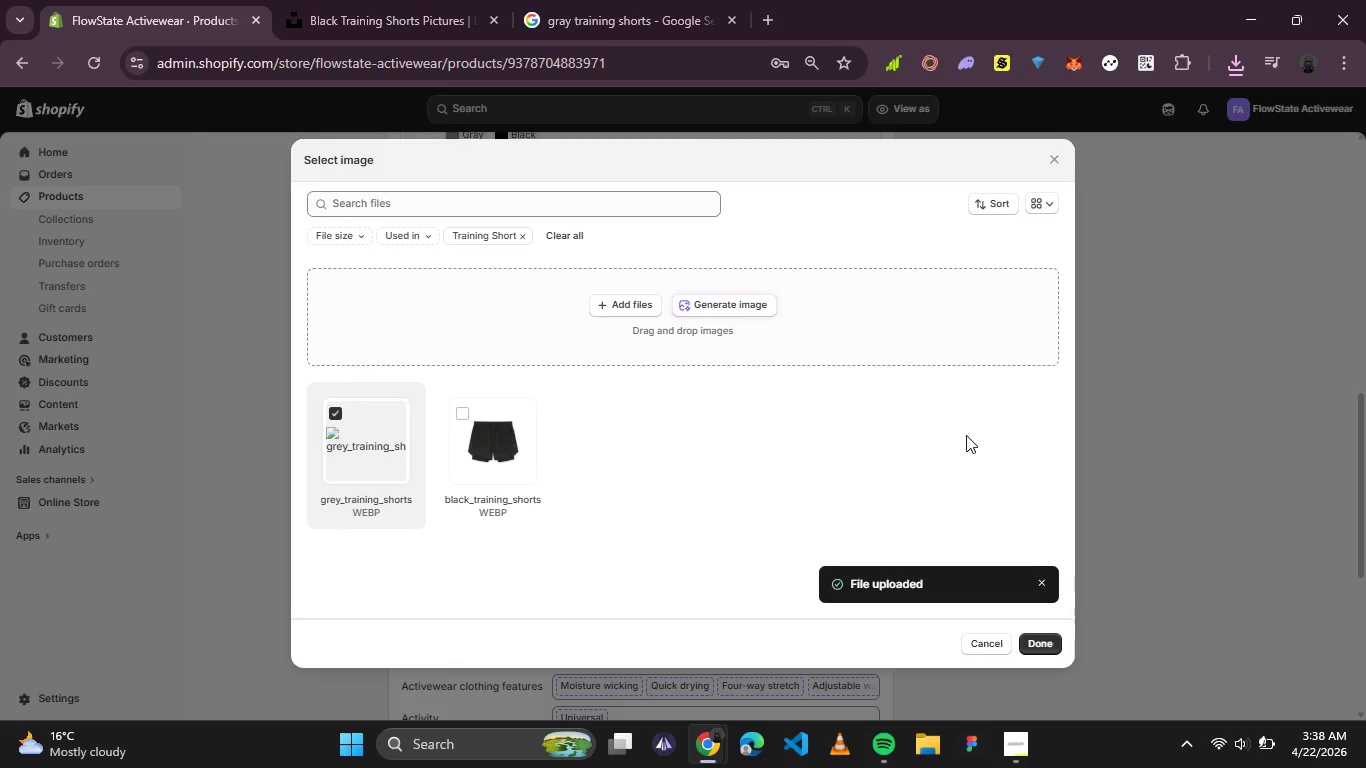 
wait(12.81)
 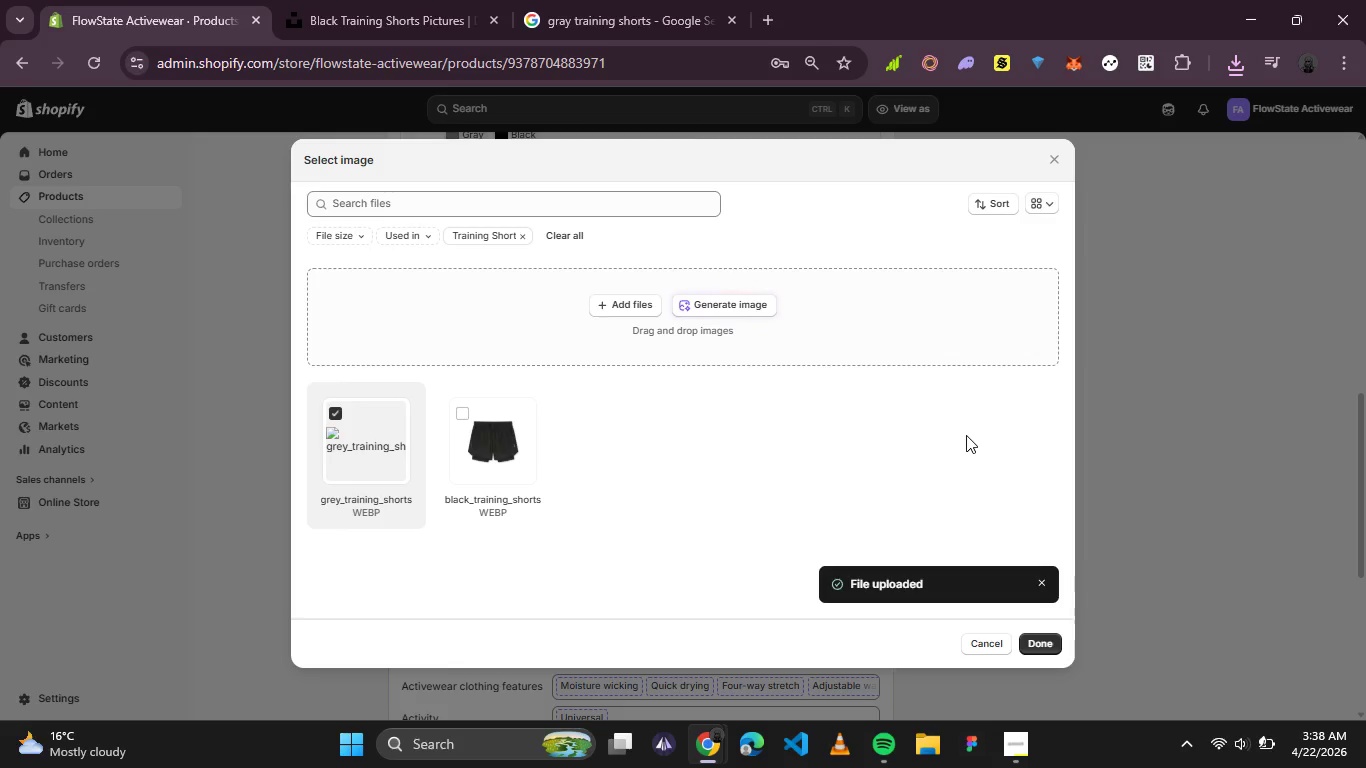 
left_click([1042, 646])
 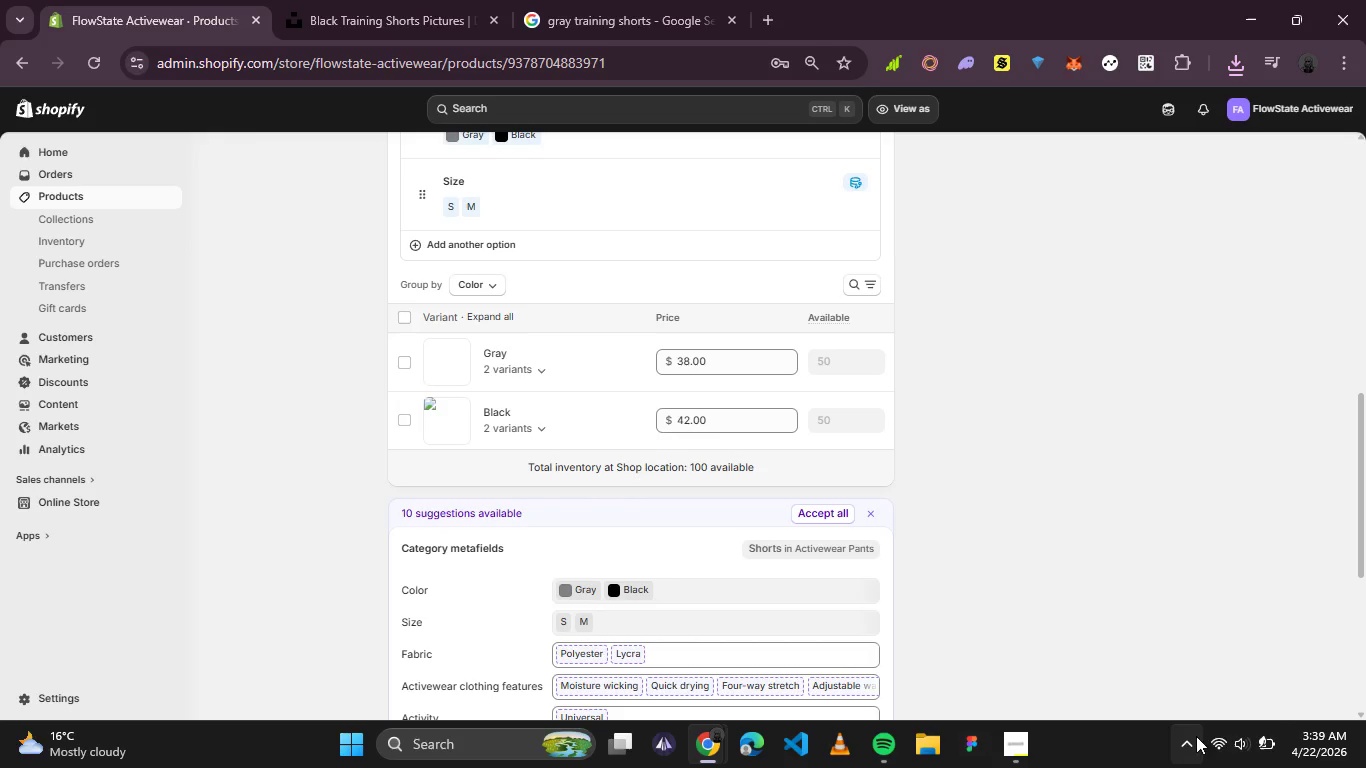 
left_click([1237, 753])
 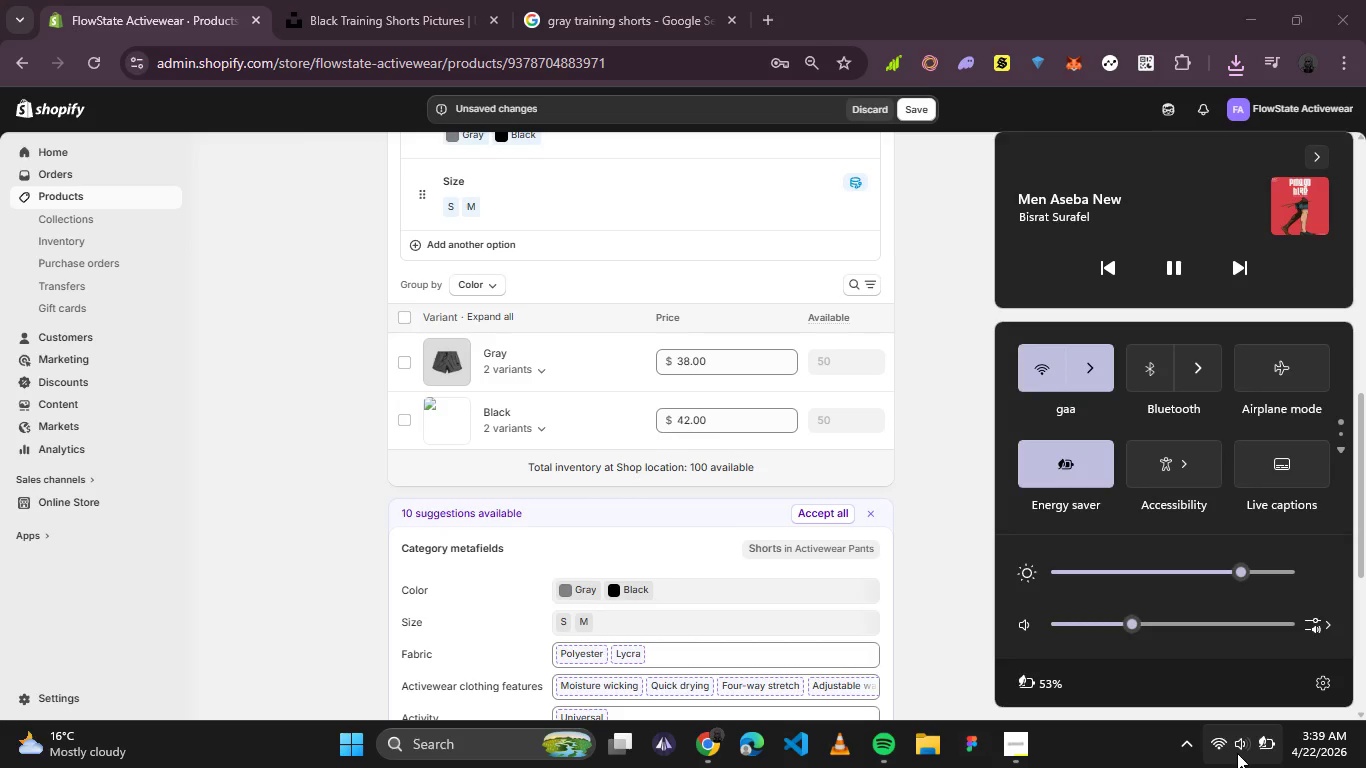 
left_click([1237, 753])
 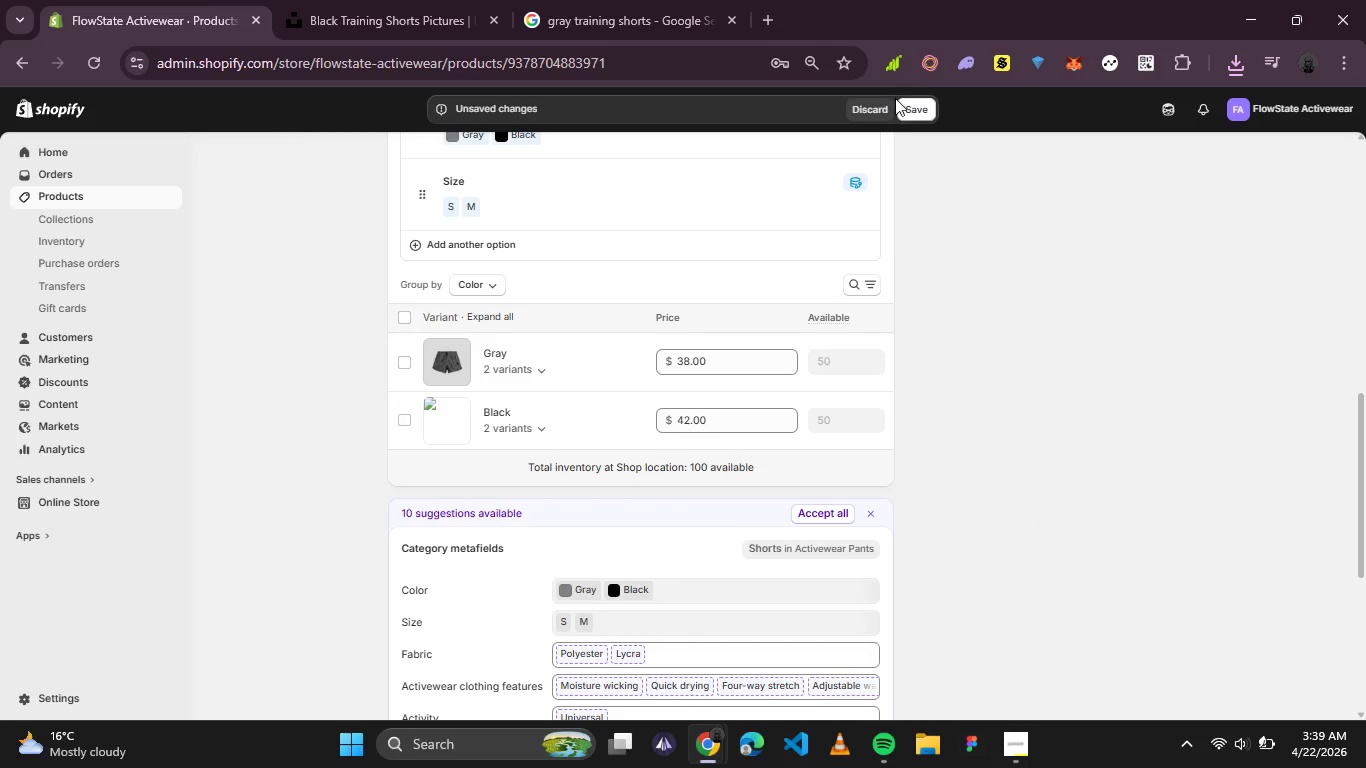 
left_click([907, 115])
 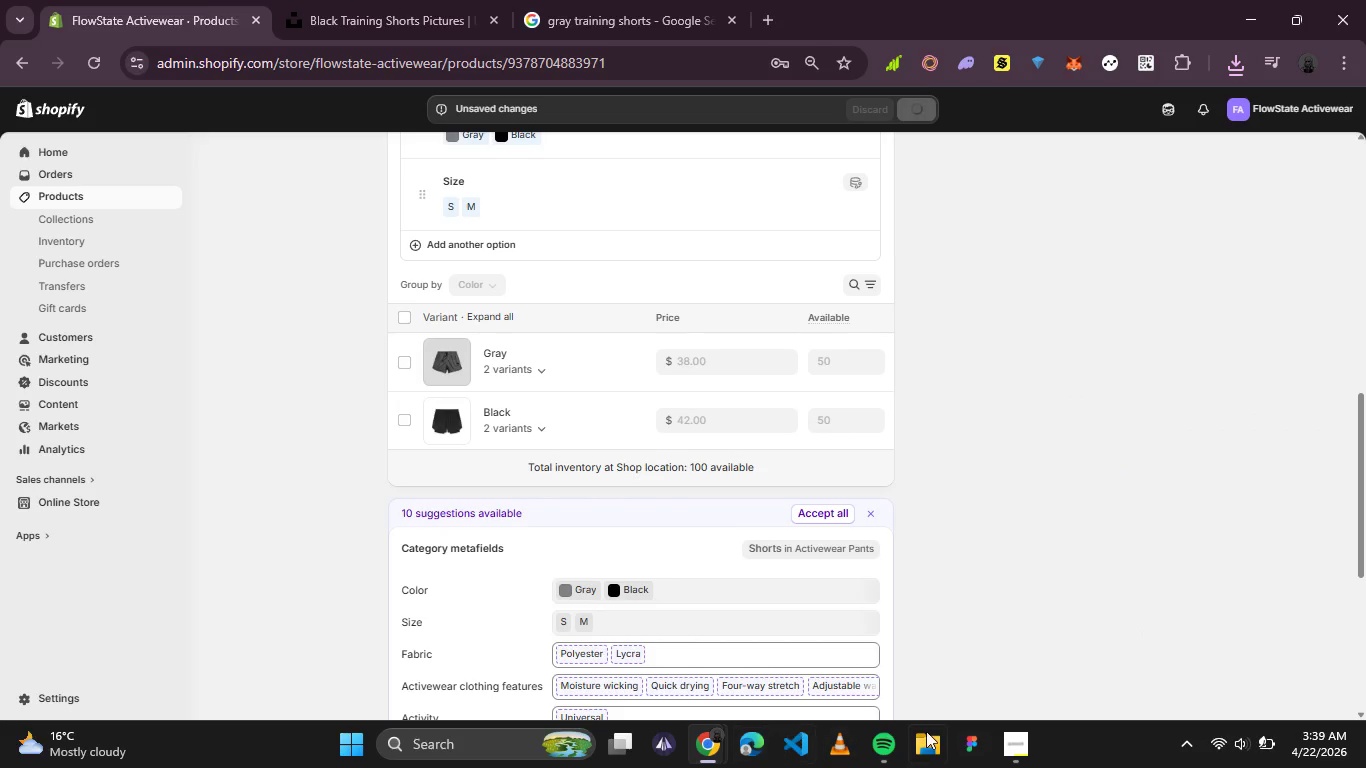 
wait(6.94)
 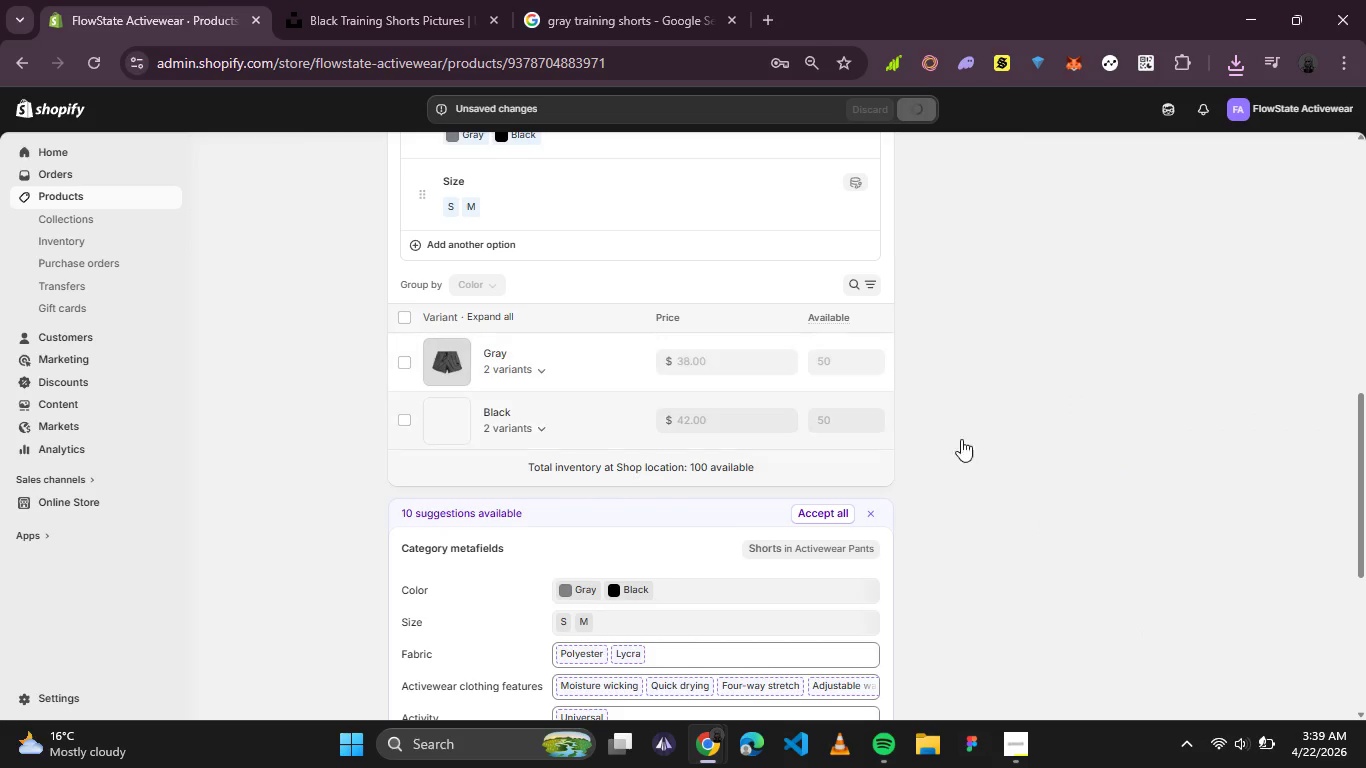 
left_click([892, 689])
 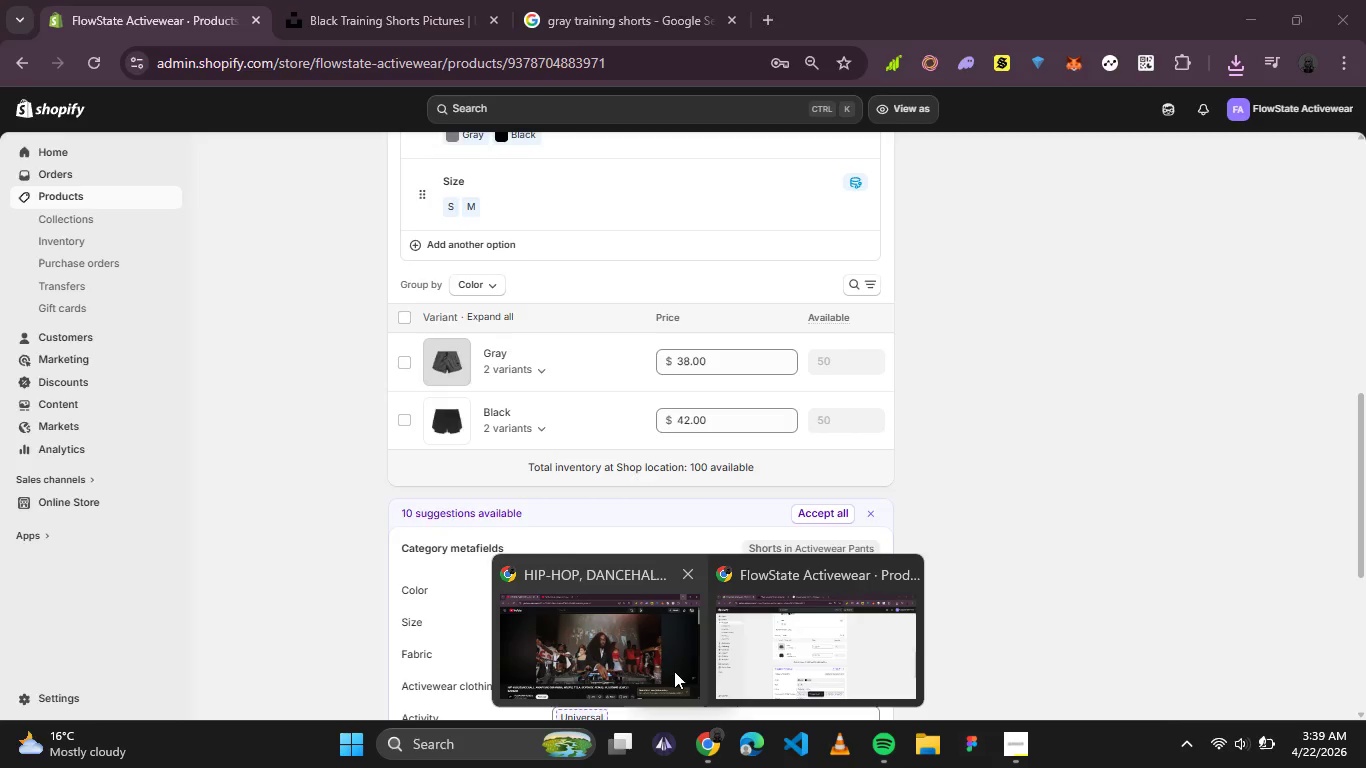 
left_click([673, 671])
 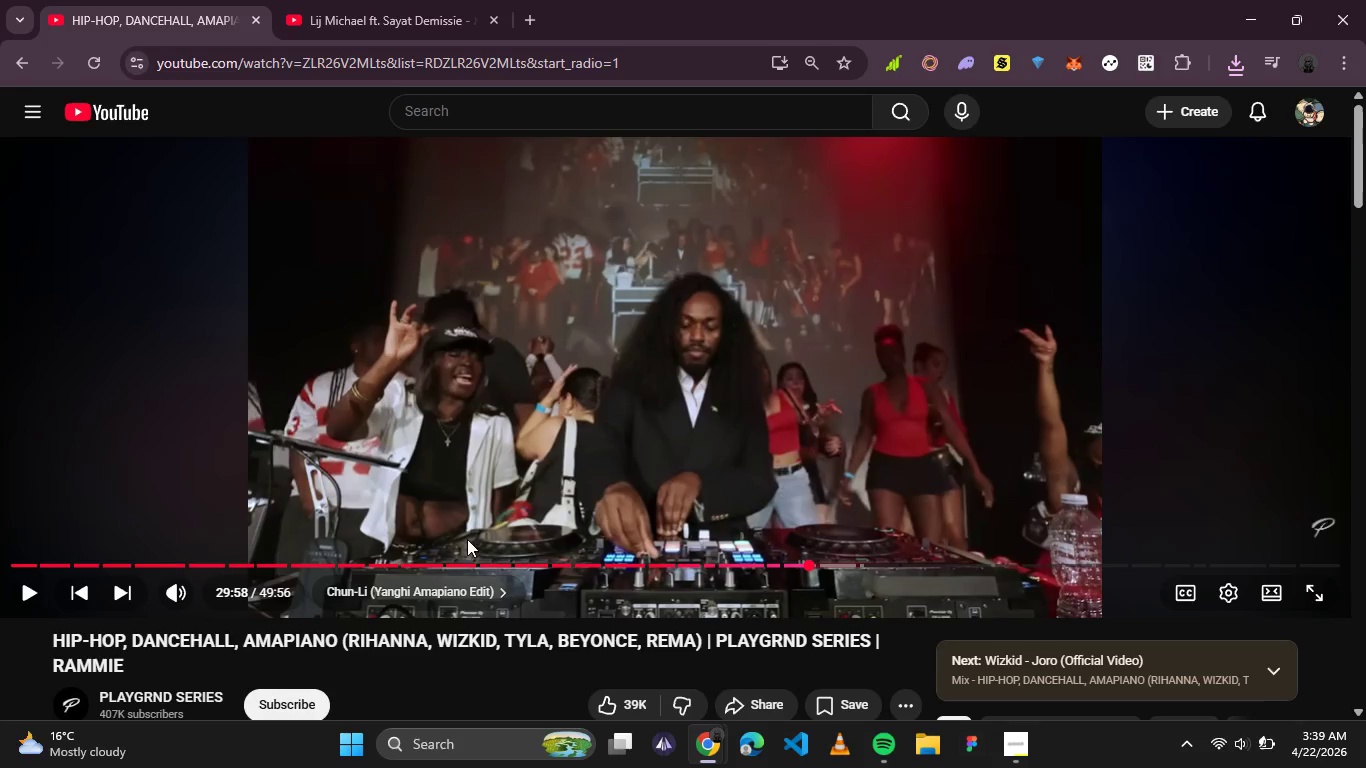 
mouse_move([482, 555])
 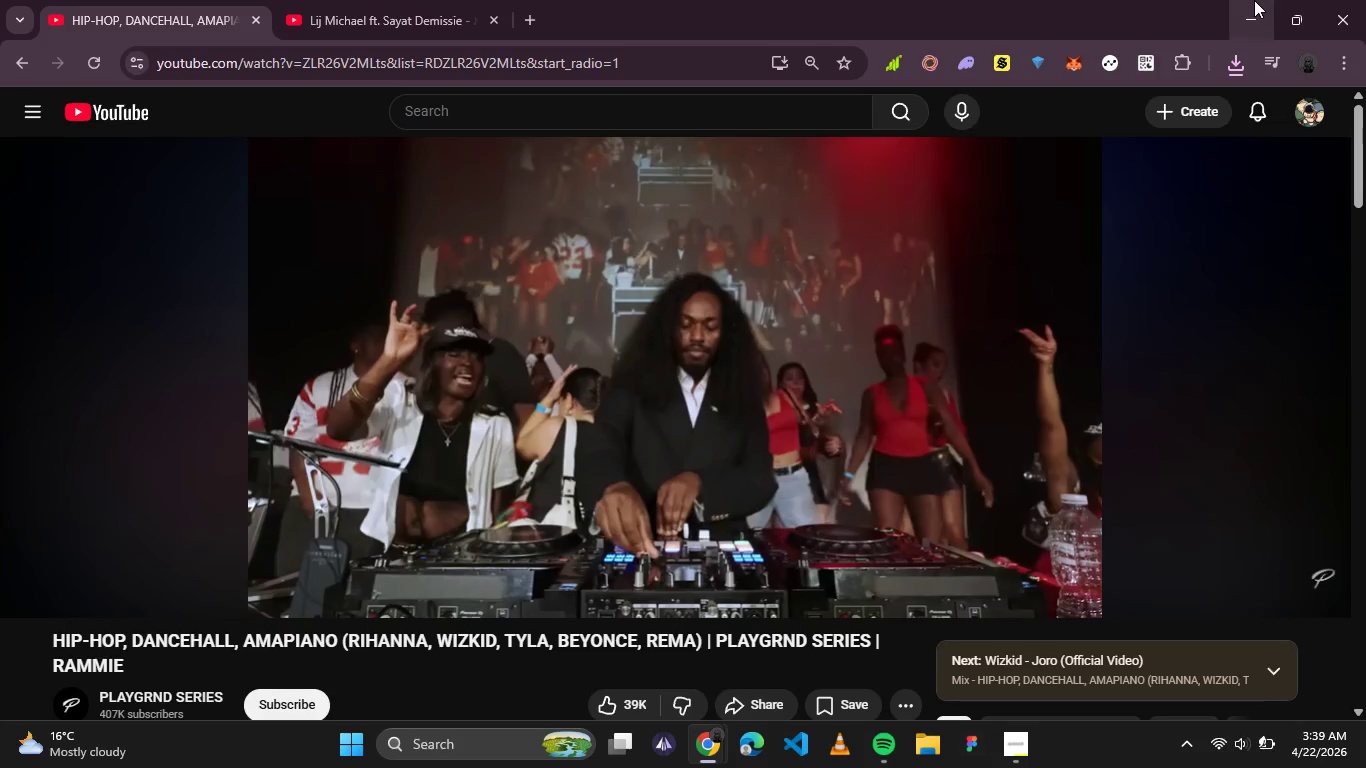 
left_click([1254, 0])
 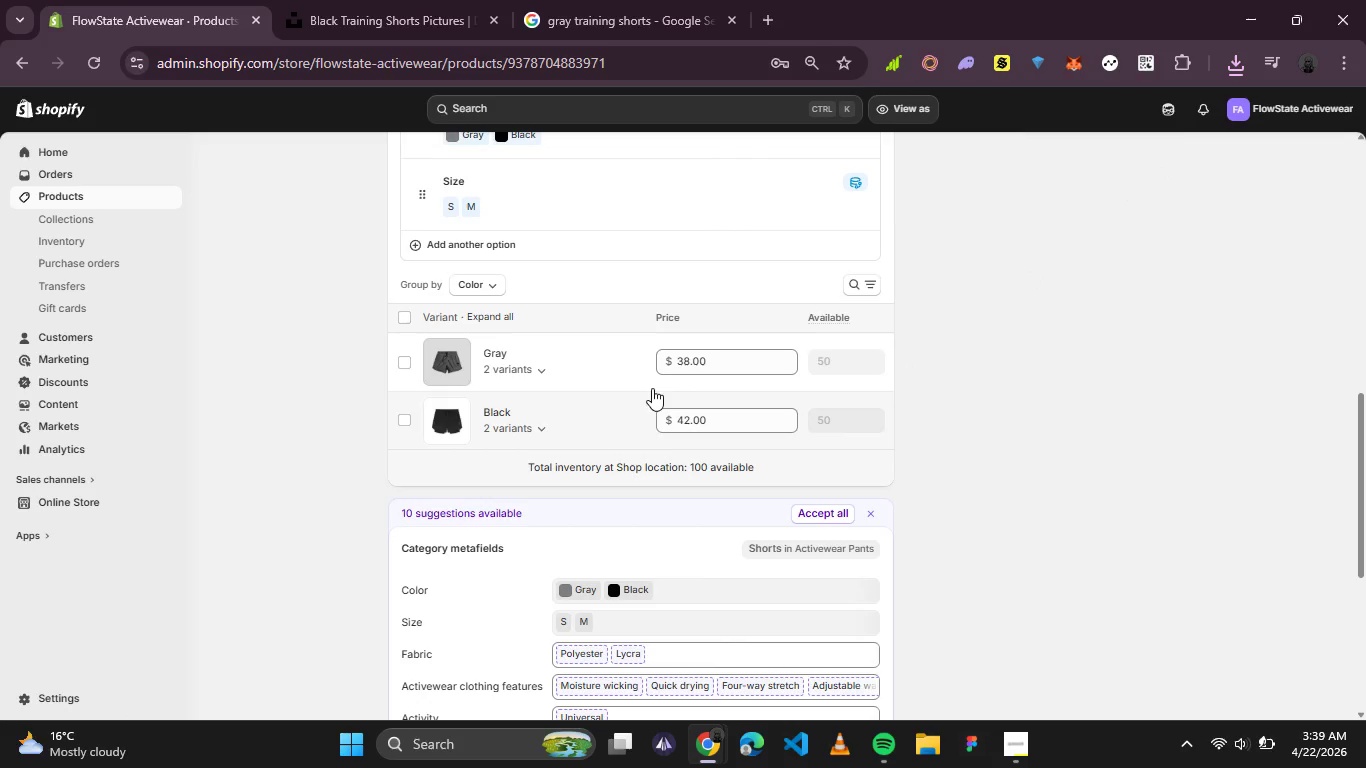 
scroll: coordinate [512, 375], scroll_direction: up, amount: 2.0
 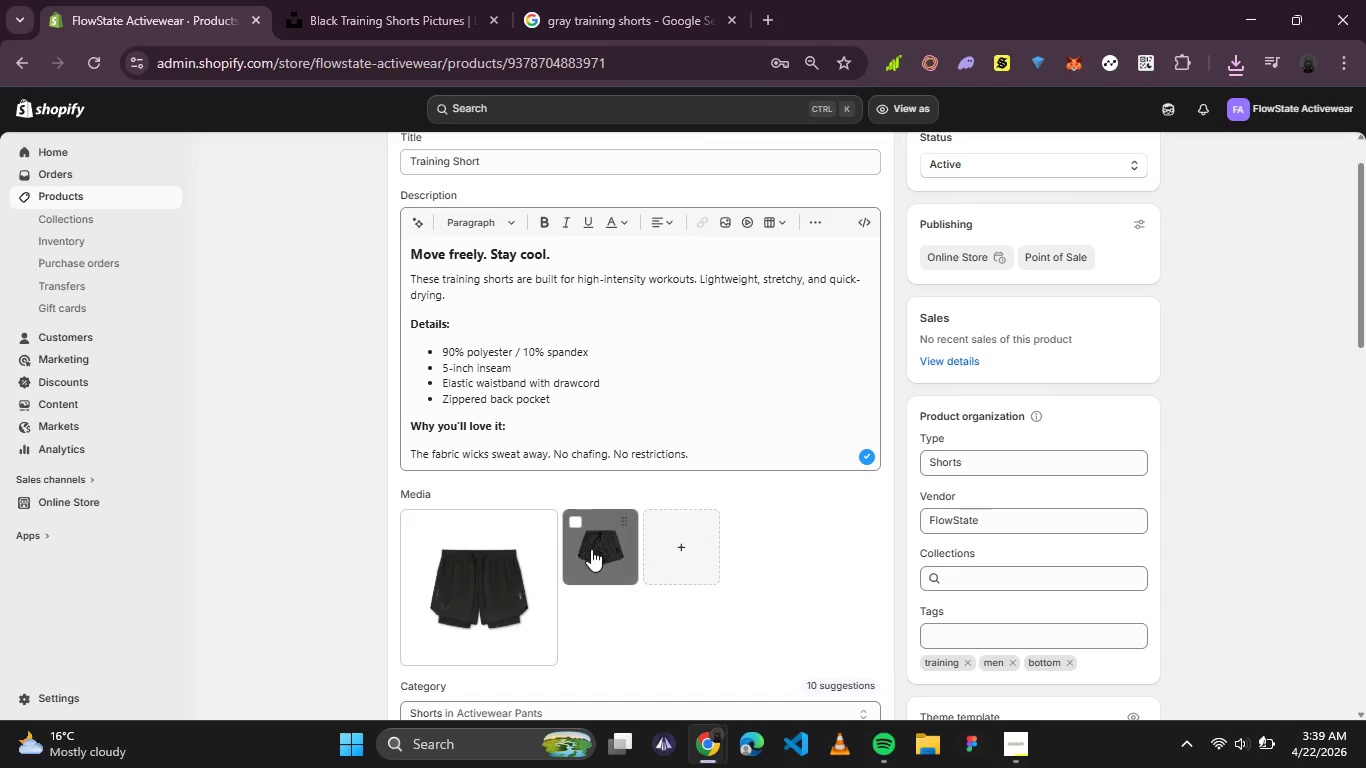 
left_click([593, 549])
 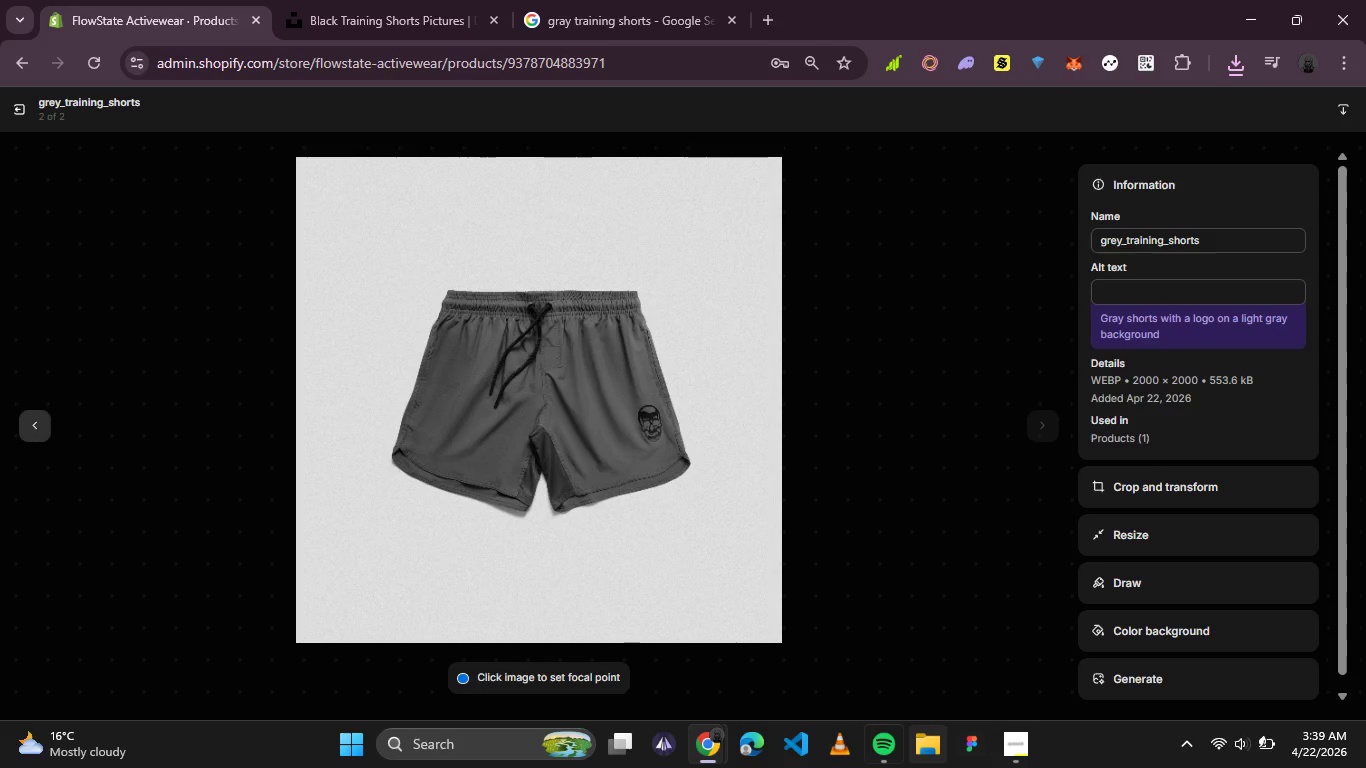 
left_click([876, 744])
 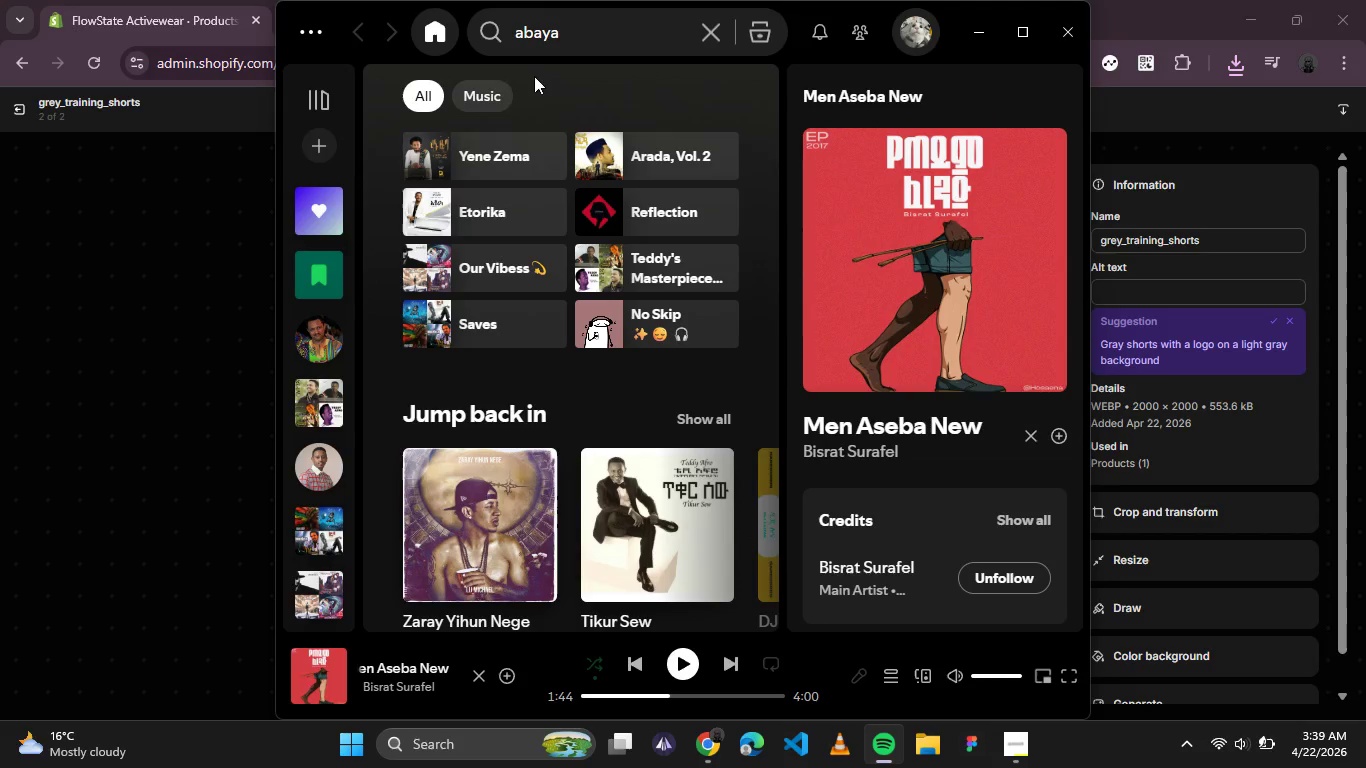 
left_click_drag(start_coordinate=[574, 25], to_coordinate=[500, 34])
 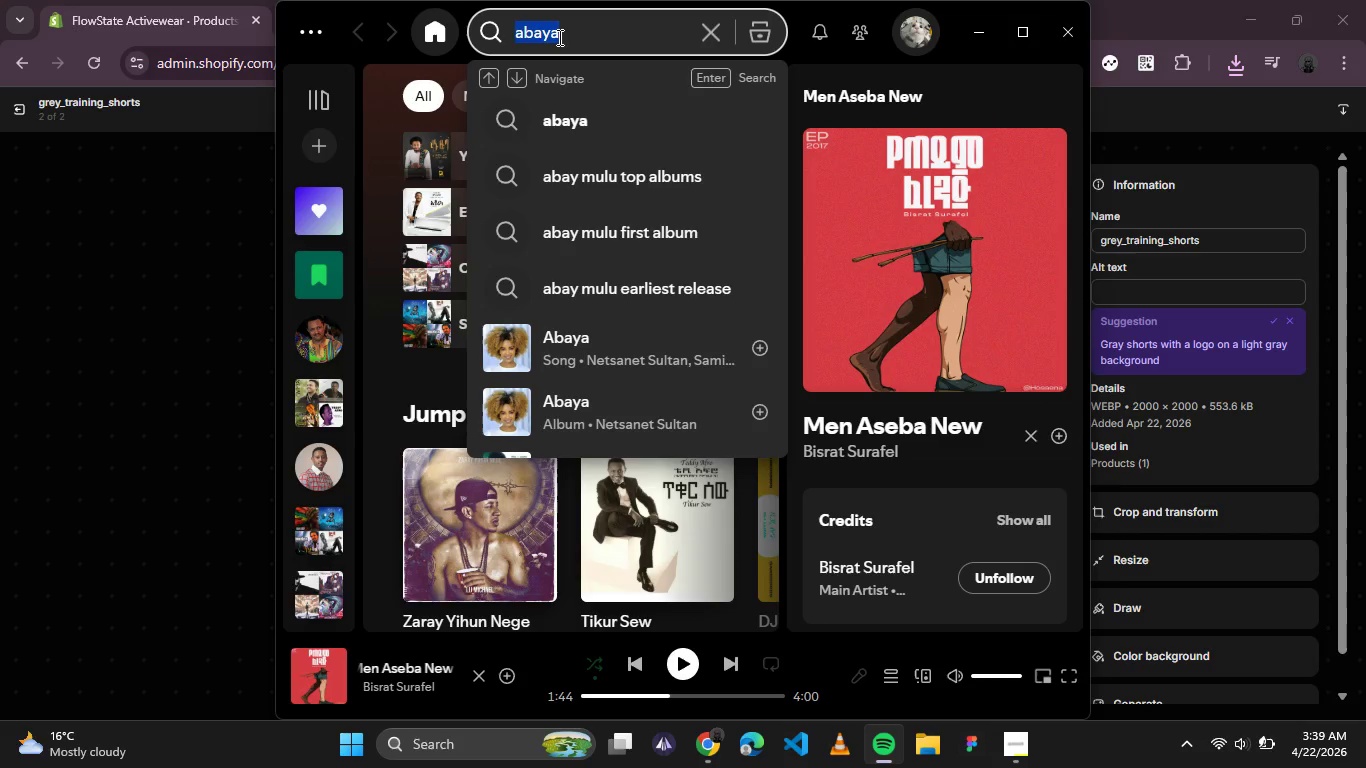 
type(daddy yo)
 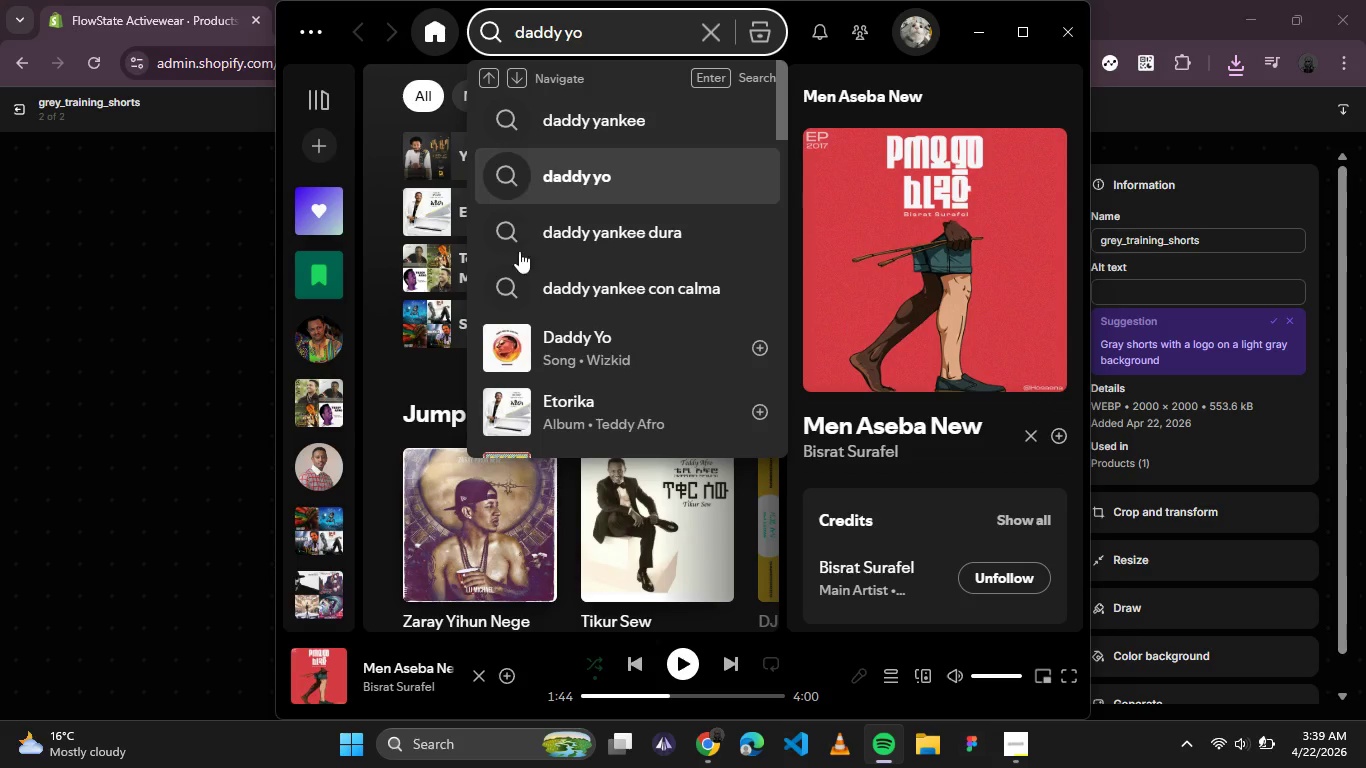 
left_click([505, 352])
 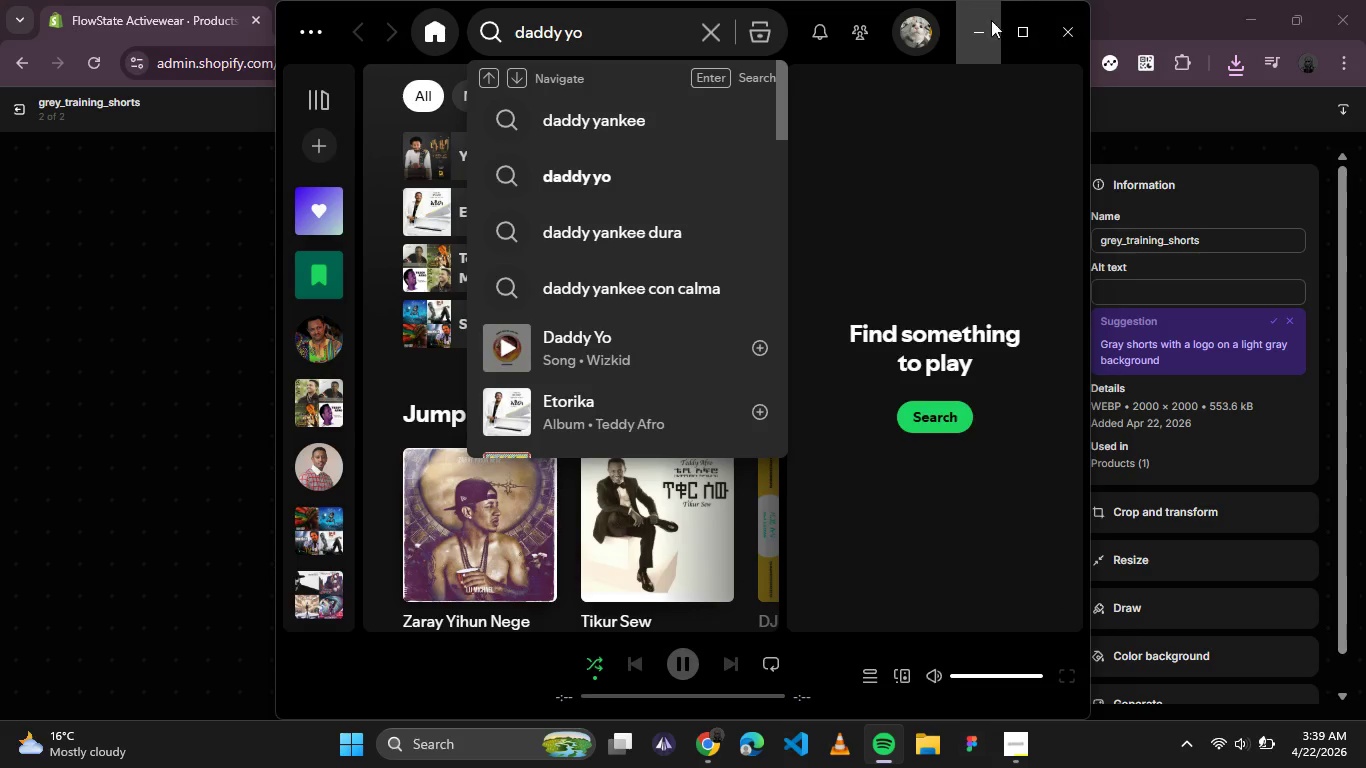 
left_click([984, 20])
 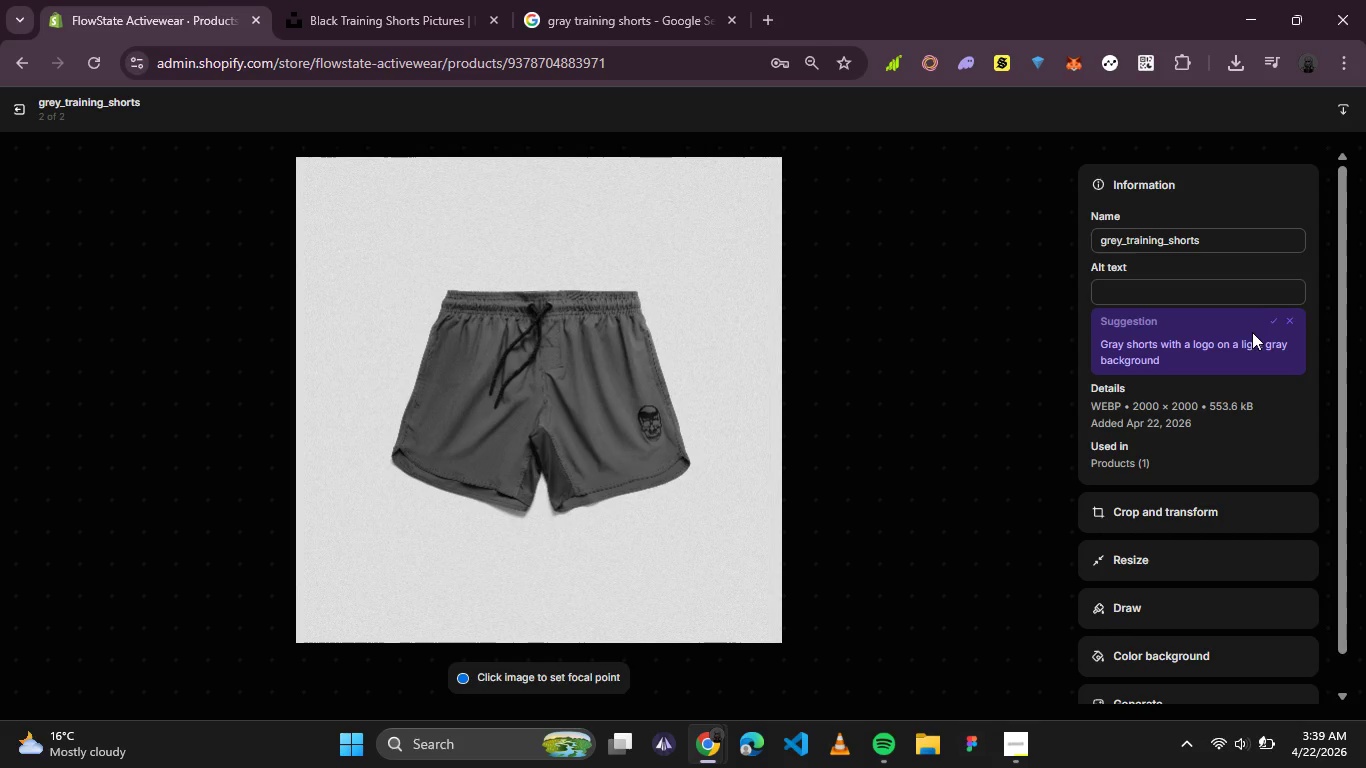 
left_click([1270, 318])
 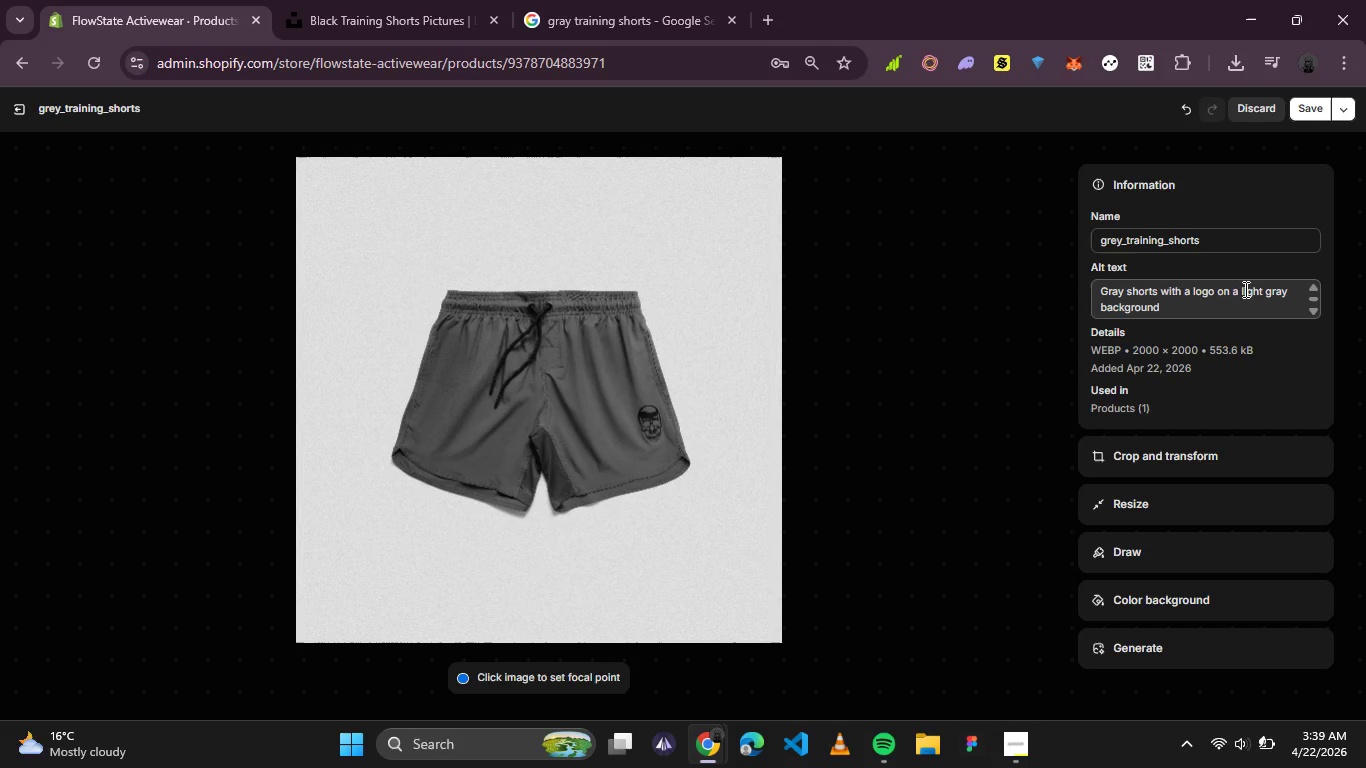 
left_click_drag(start_coordinate=[1240, 289], to_coordinate=[1160, 291])
 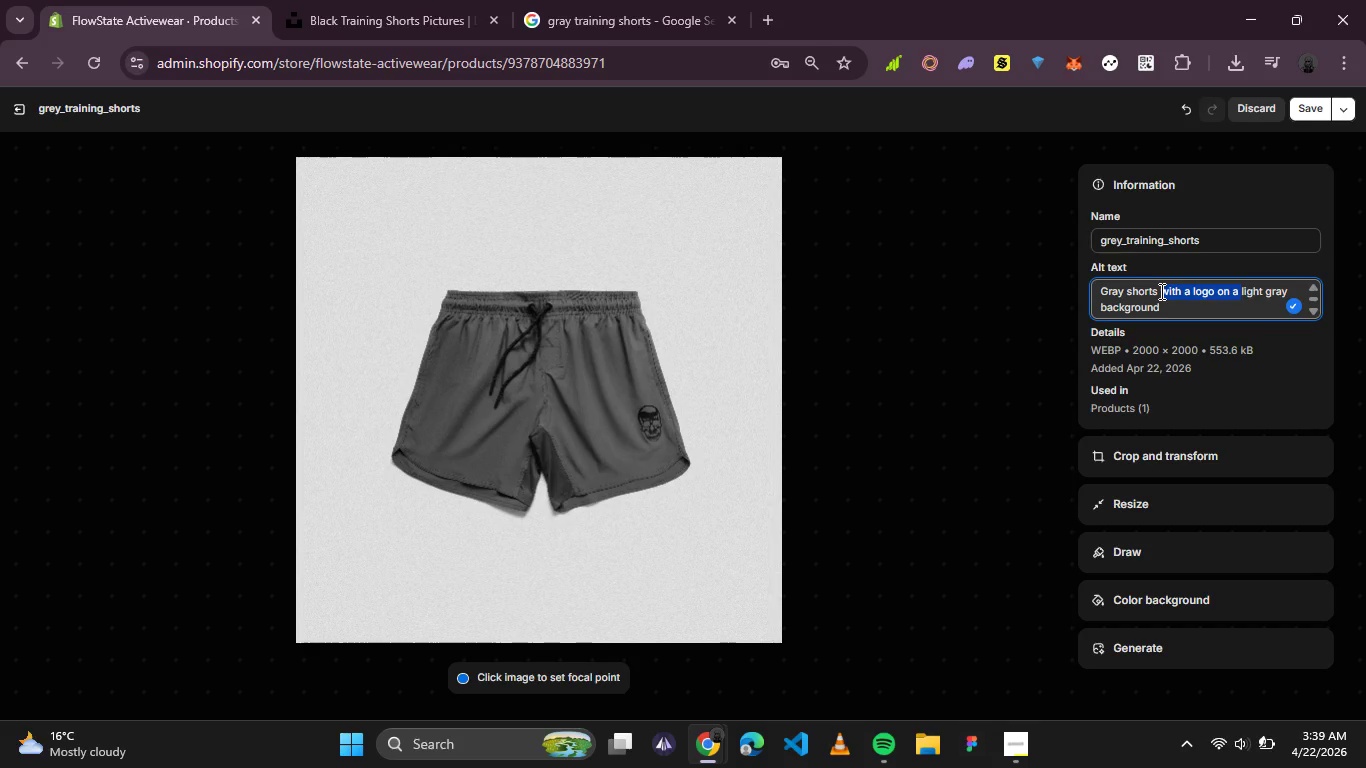 
key(Backspace)
 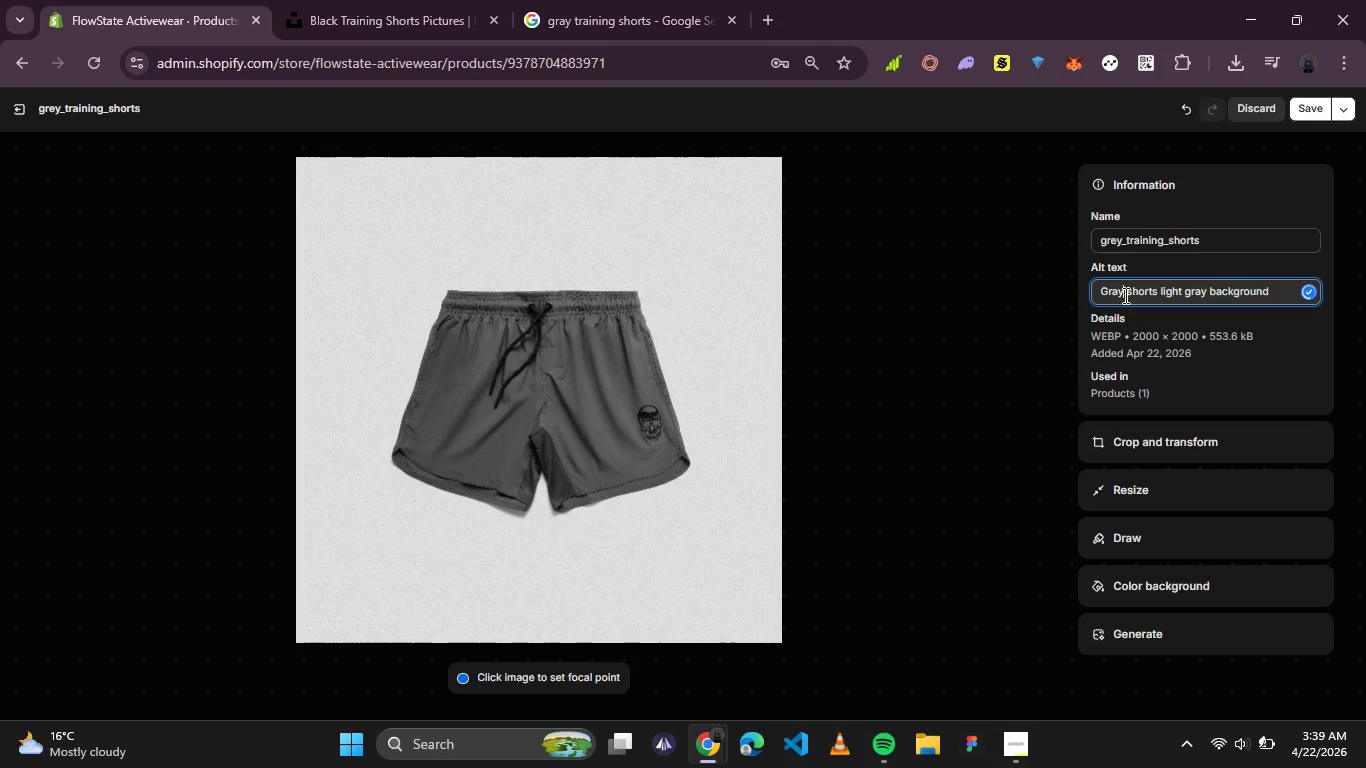 
type( training)
 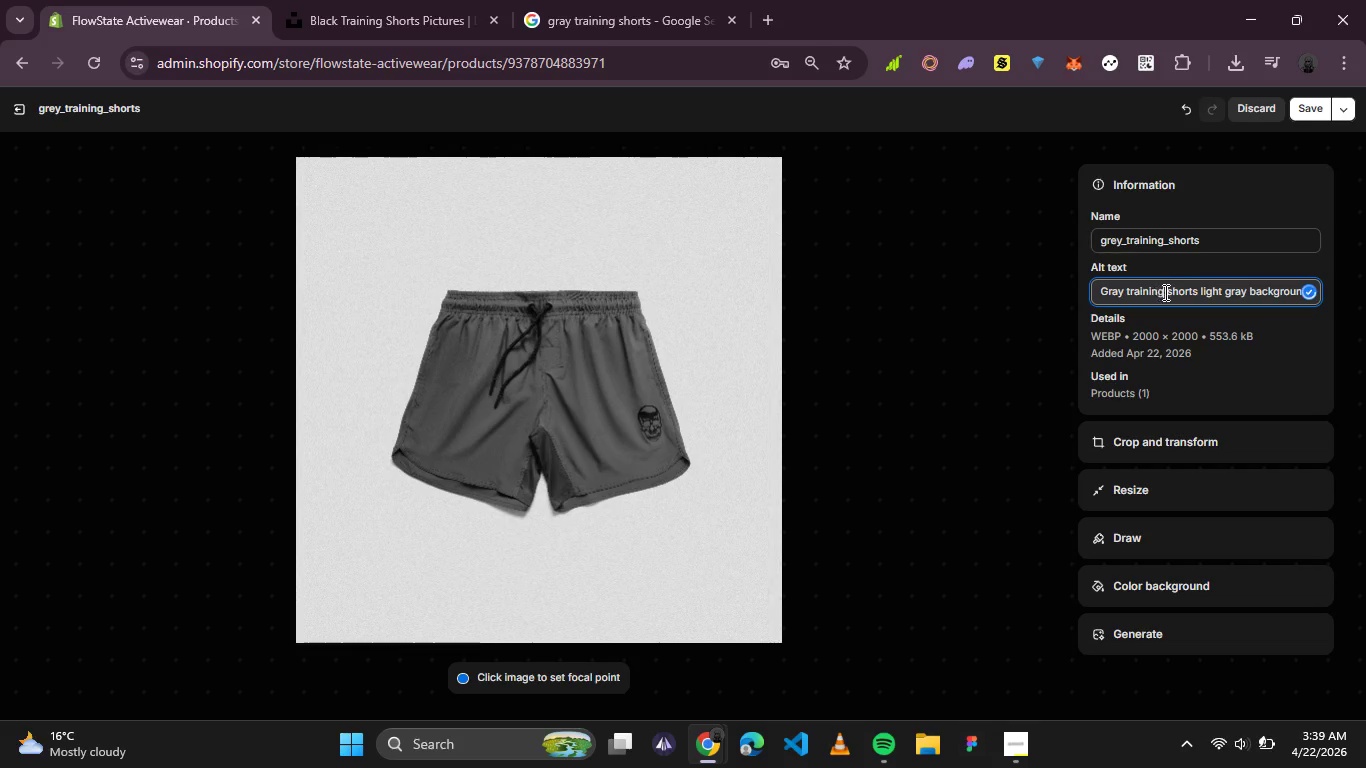 
left_click([1202, 289])
 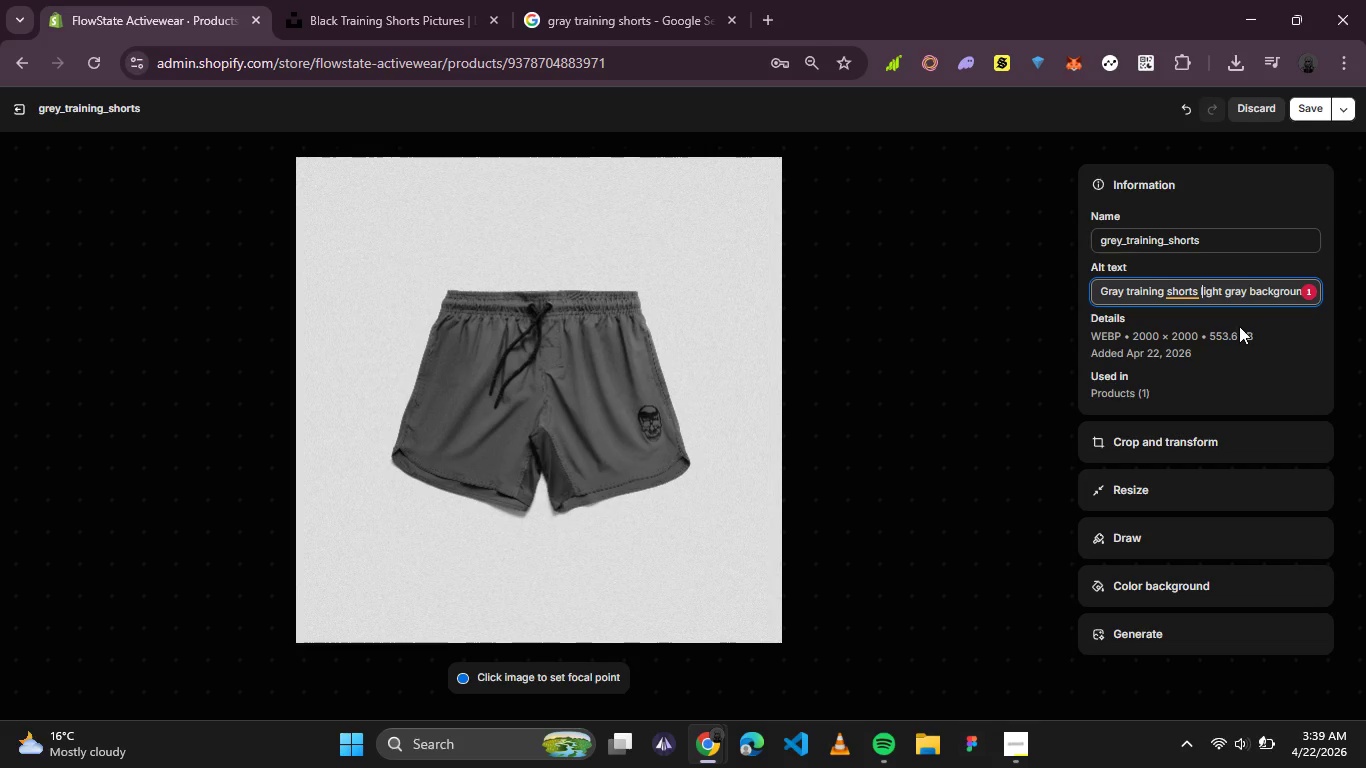 
key(ArrowLeft)
 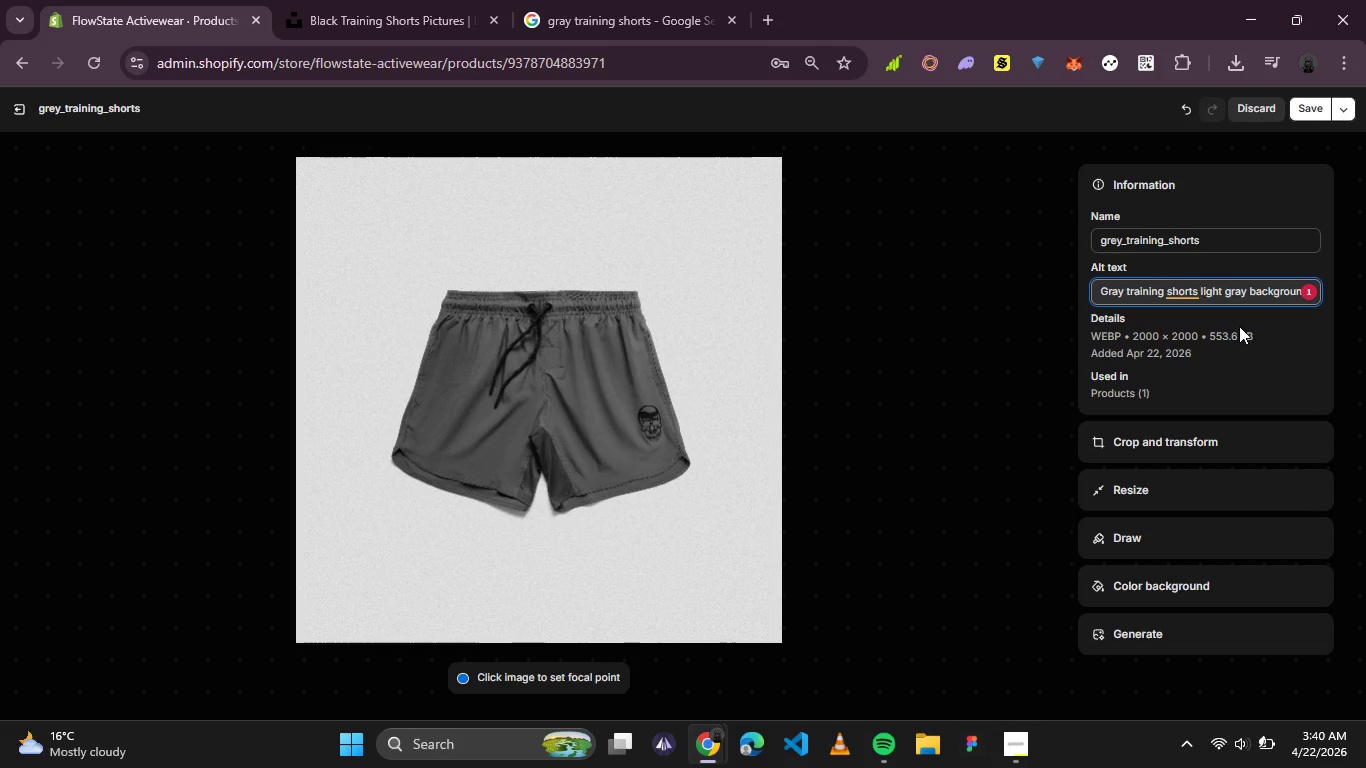 
type(for men on )
 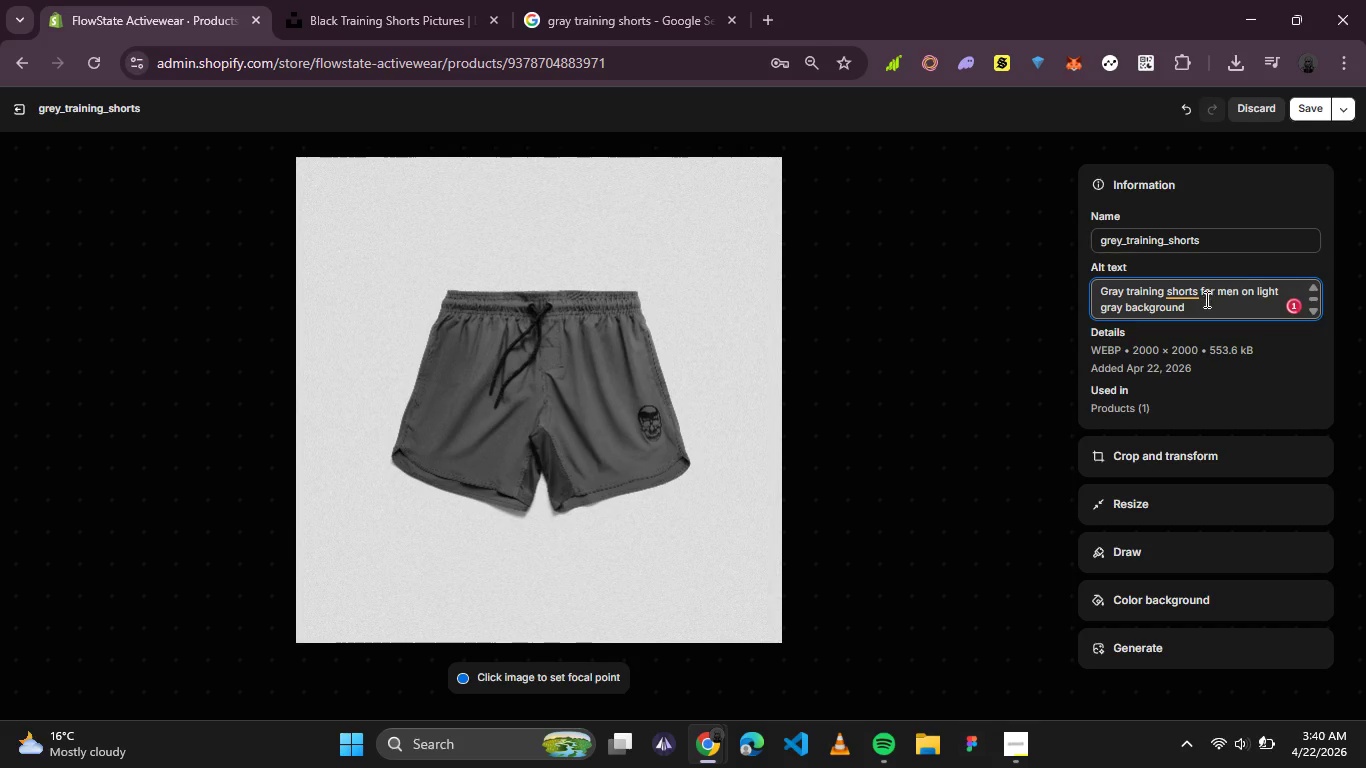 
left_click([1183, 303])
 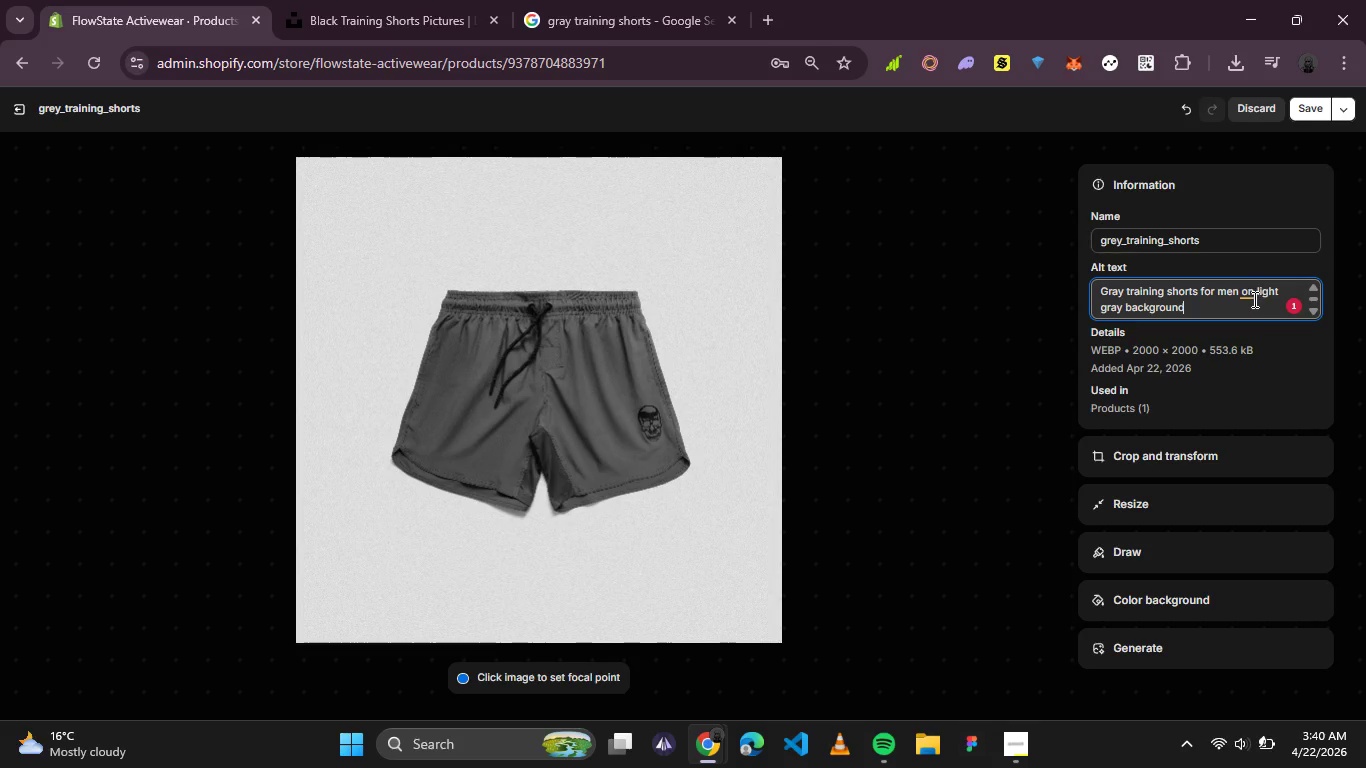 
left_click([1248, 295])
 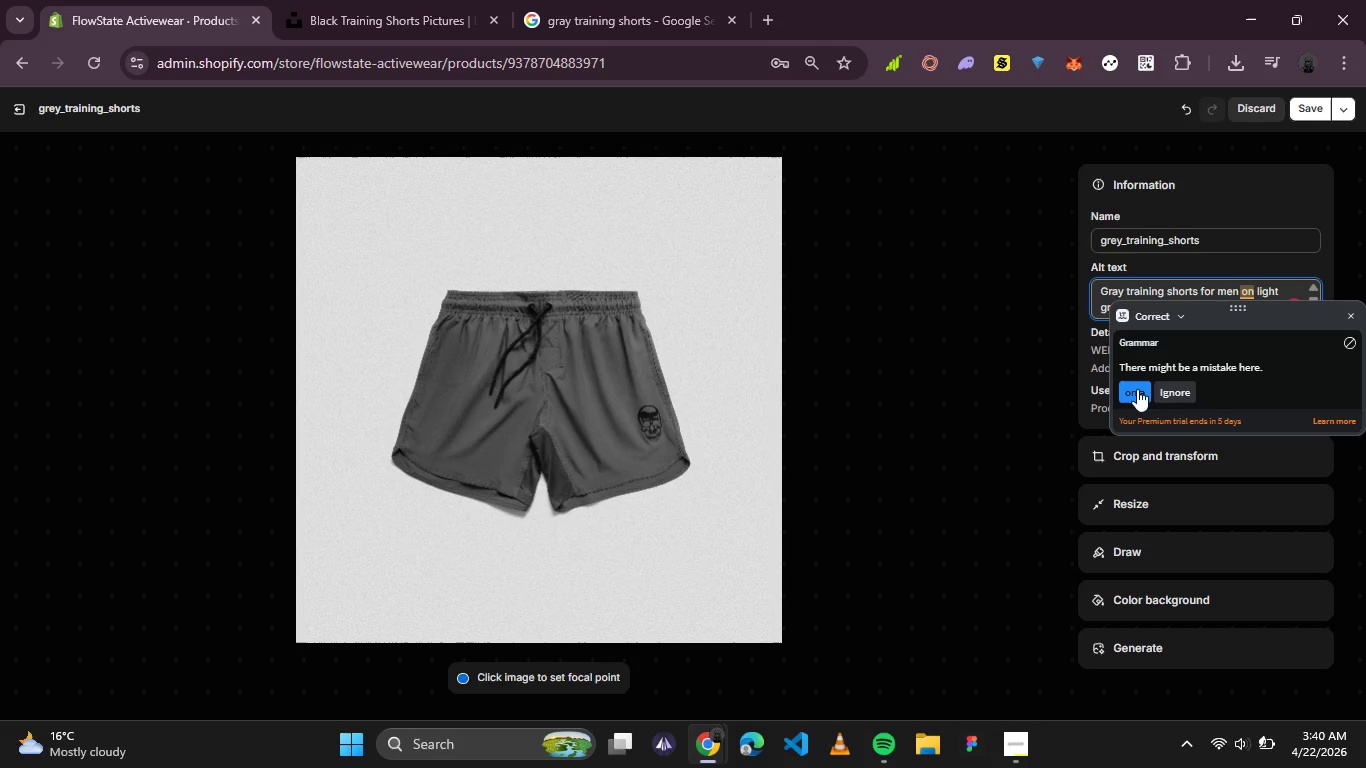 
left_click([1138, 389])
 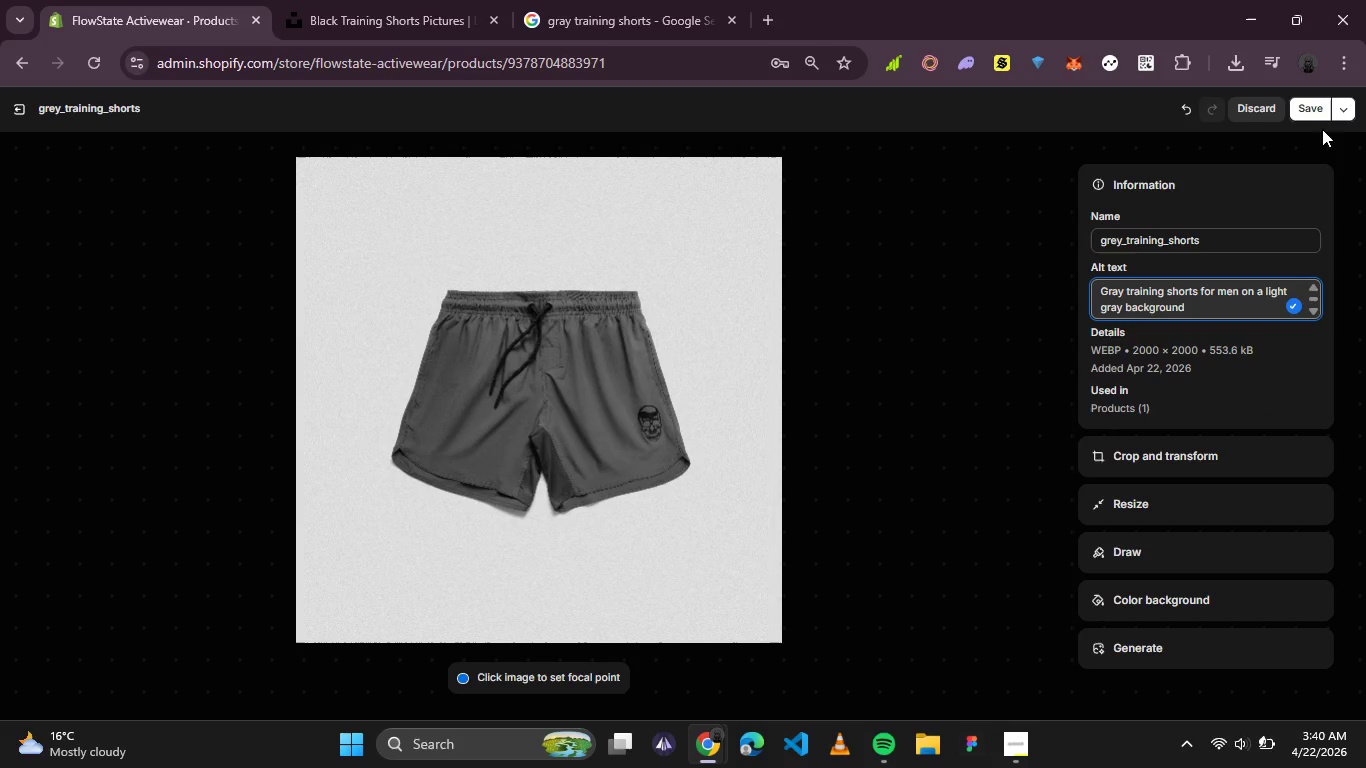 
left_click([1311, 113])
 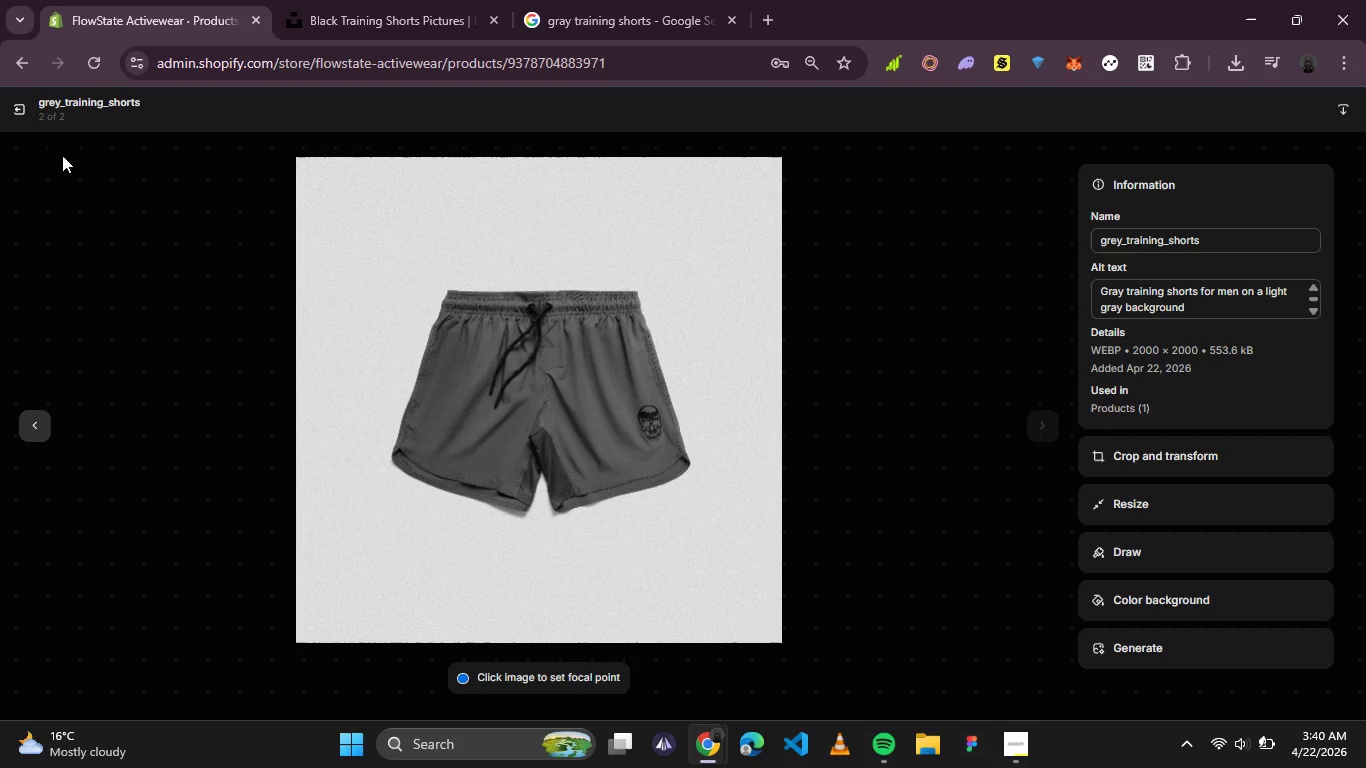 
left_click([17, 97])
 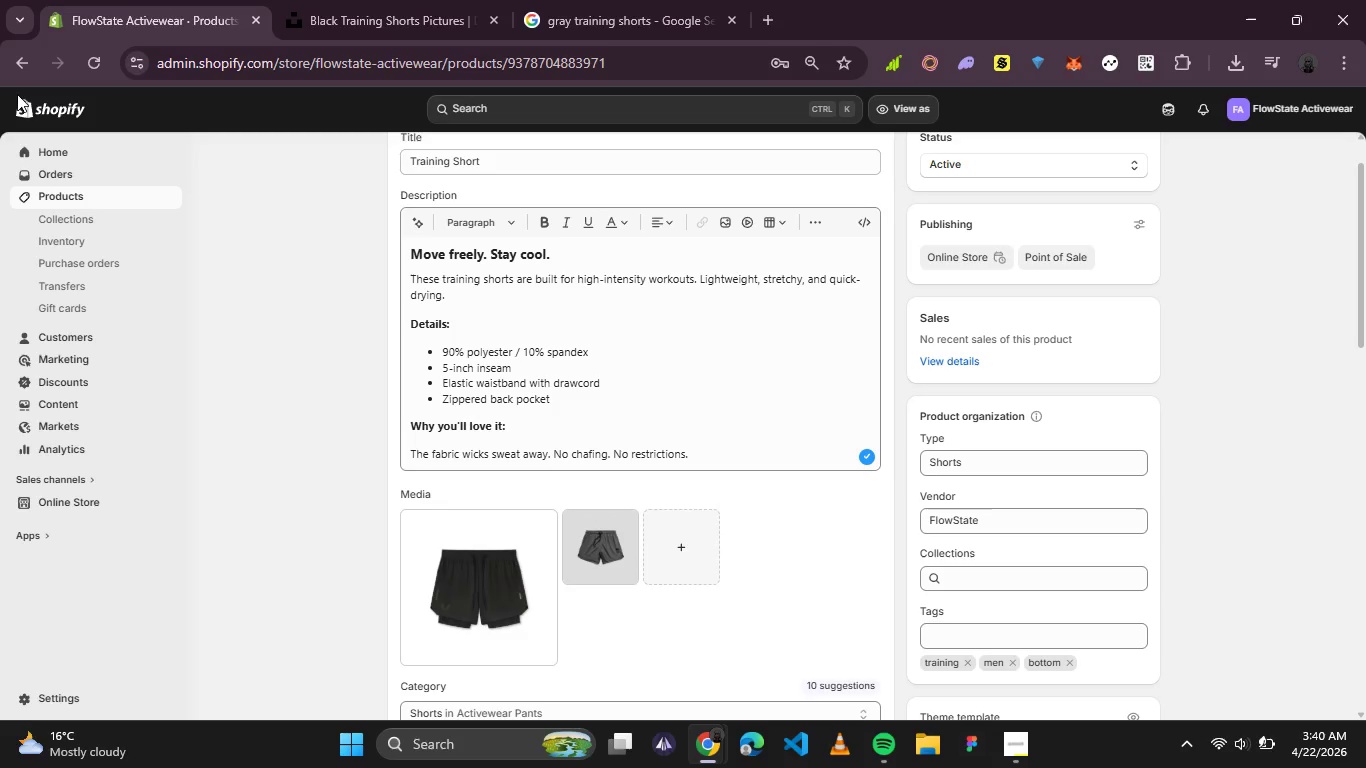 
wait(11.09)
 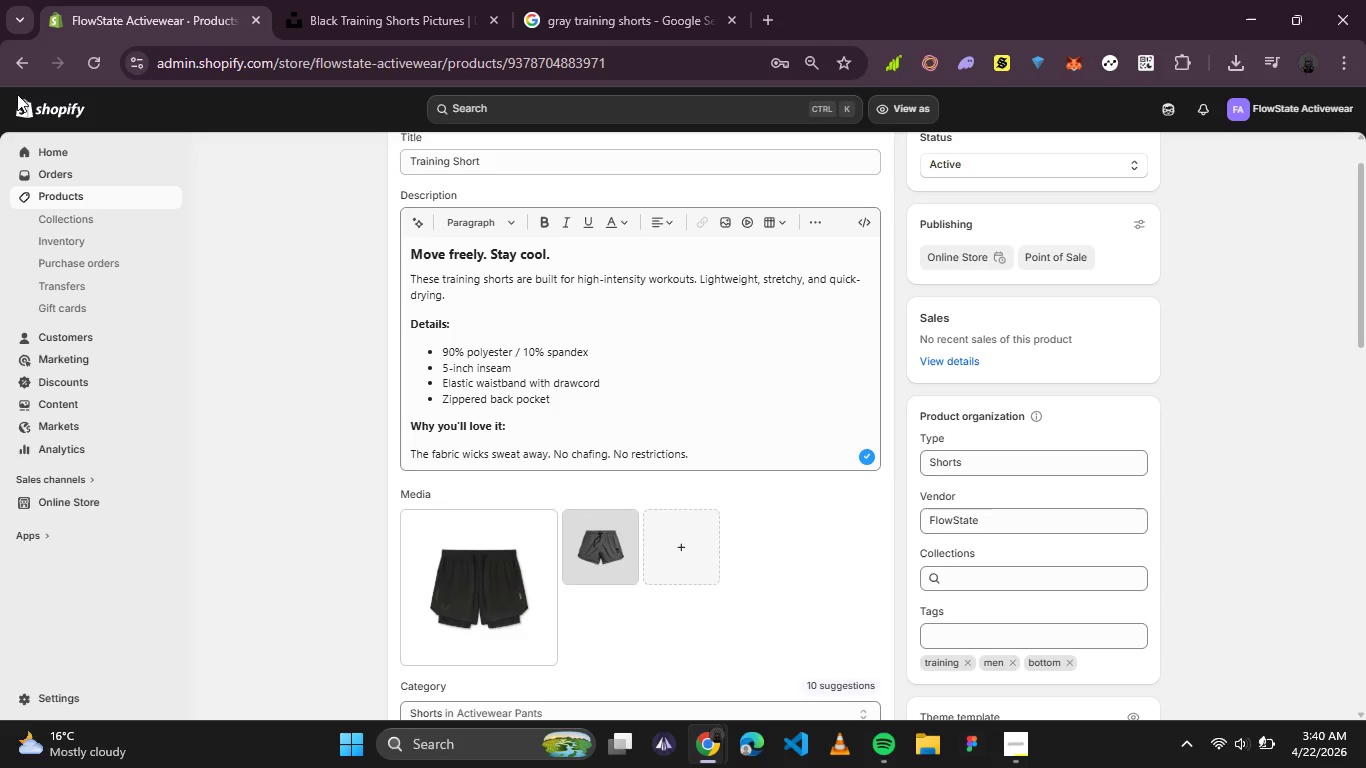 
scroll: coordinate [459, 345], scroll_direction: down, amount: 3.0
 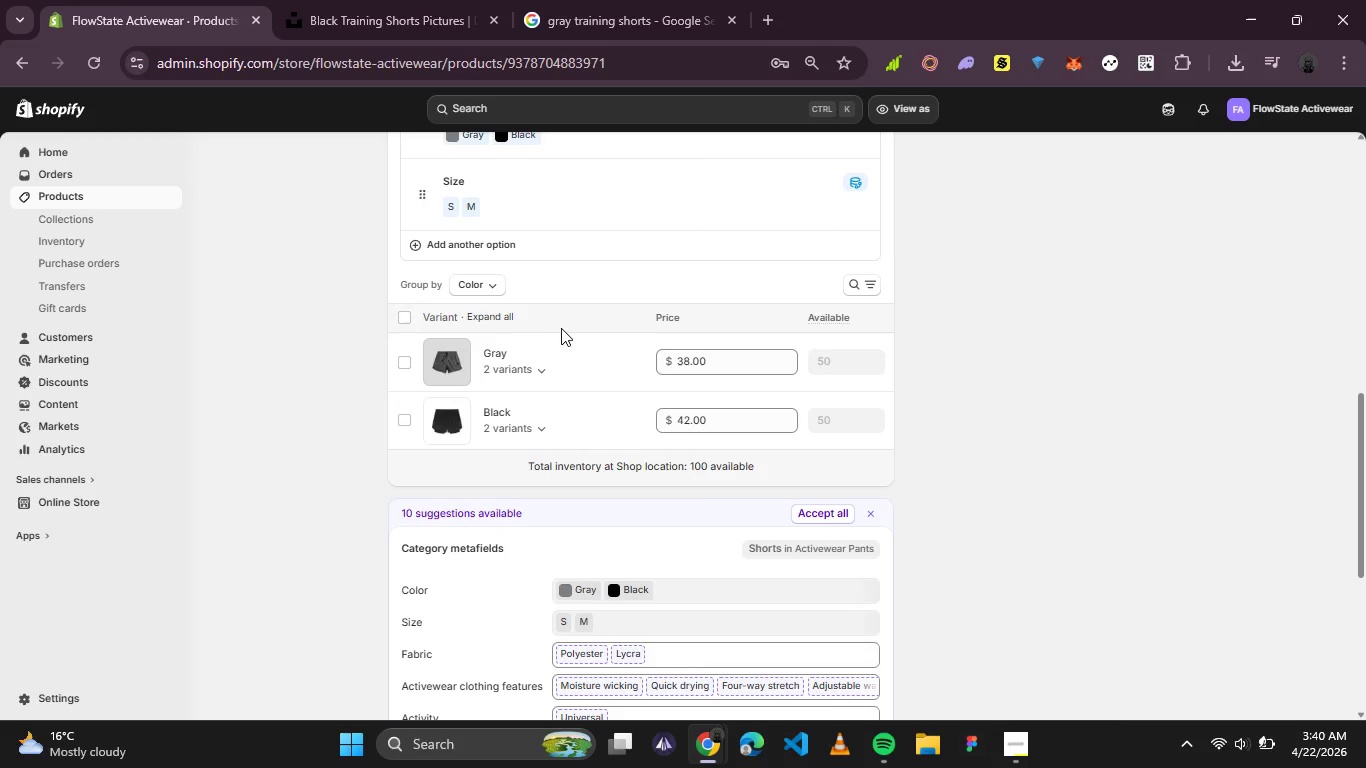 
left_click([499, 410])
 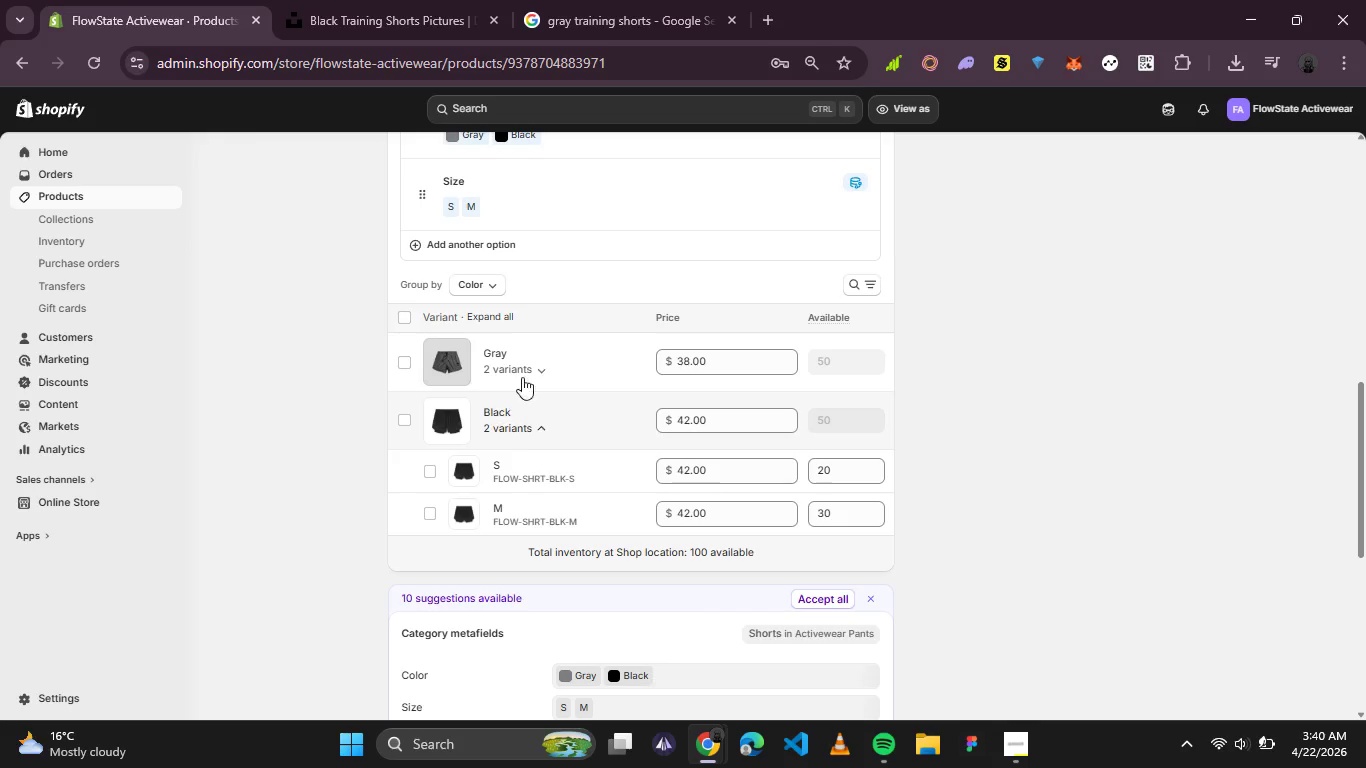 
left_click([547, 369])
 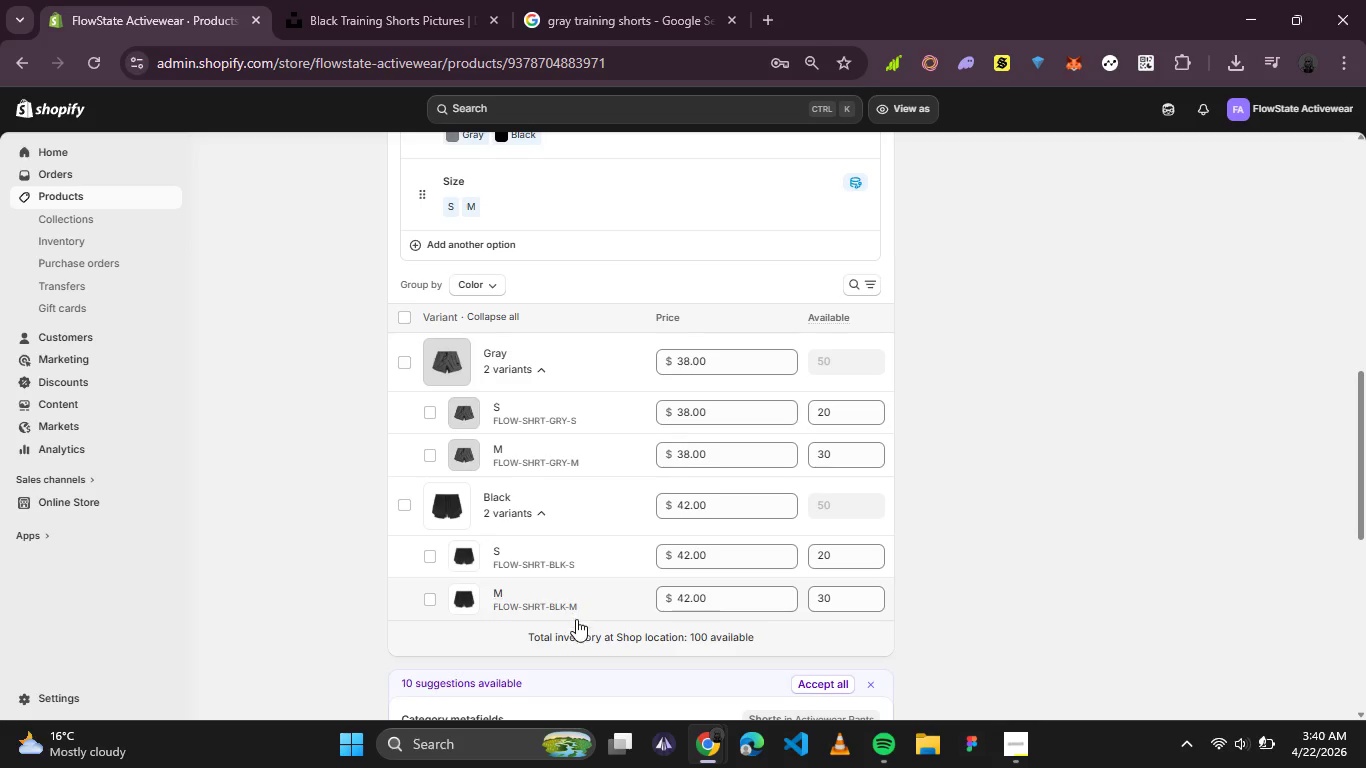 
wait(6.2)
 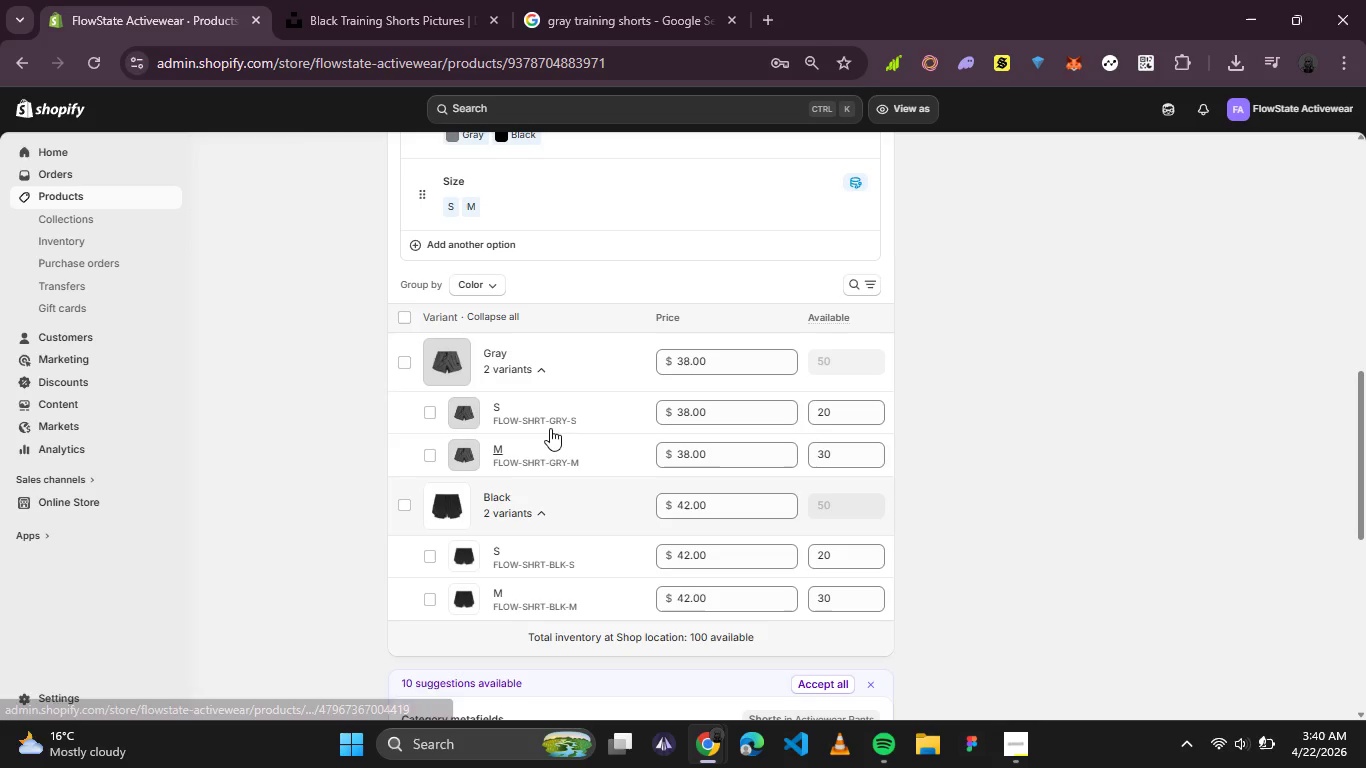 
scroll: coordinate [1006, 419], scroll_direction: down, amount: 3.0
 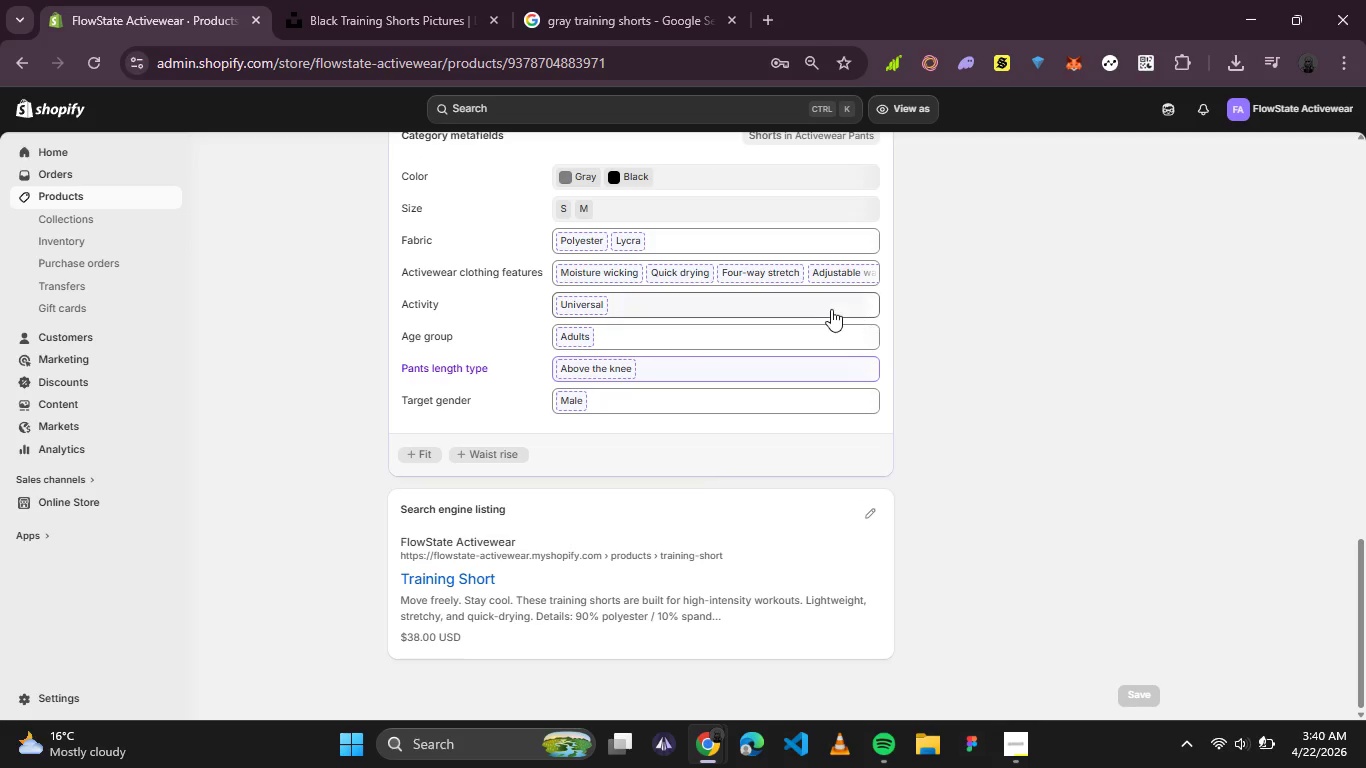 
scroll: coordinate [831, 309], scroll_direction: up, amount: 1.0
 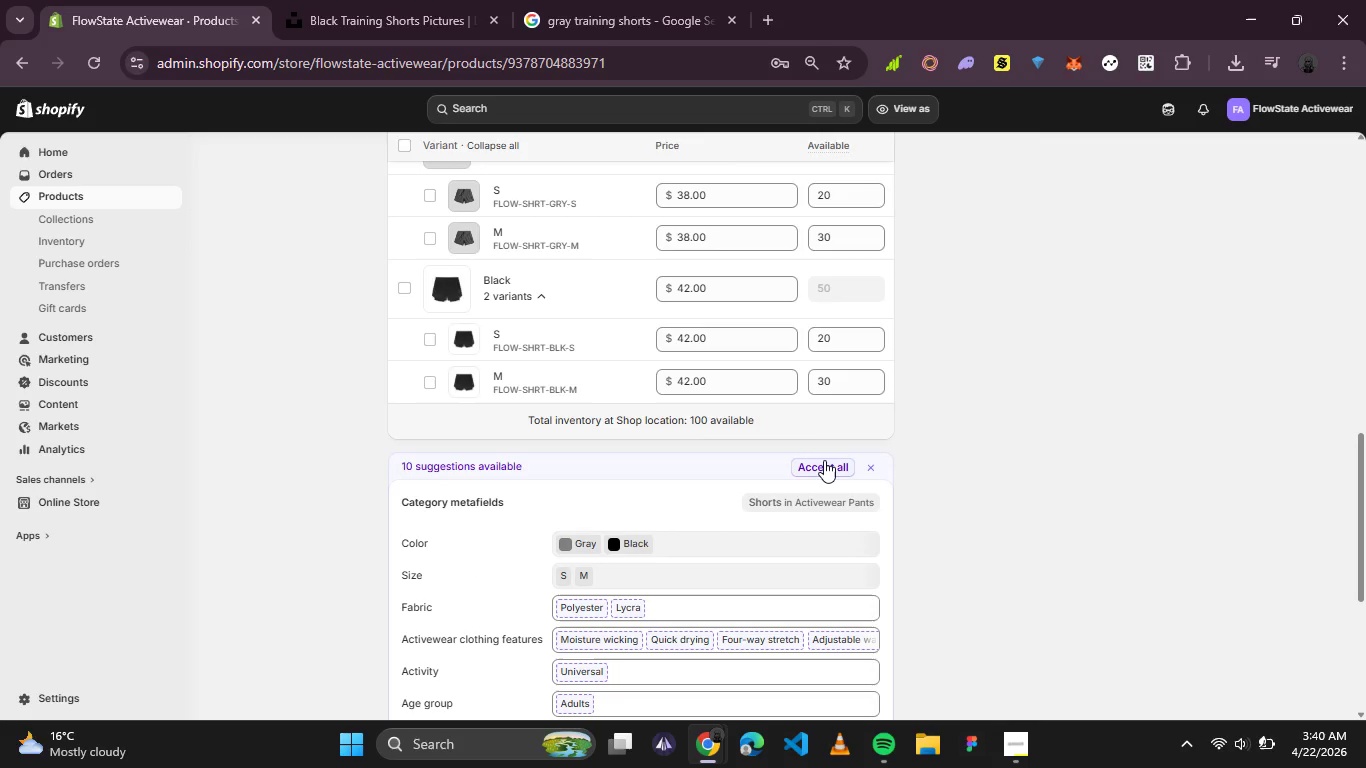 
left_click([824, 461])
 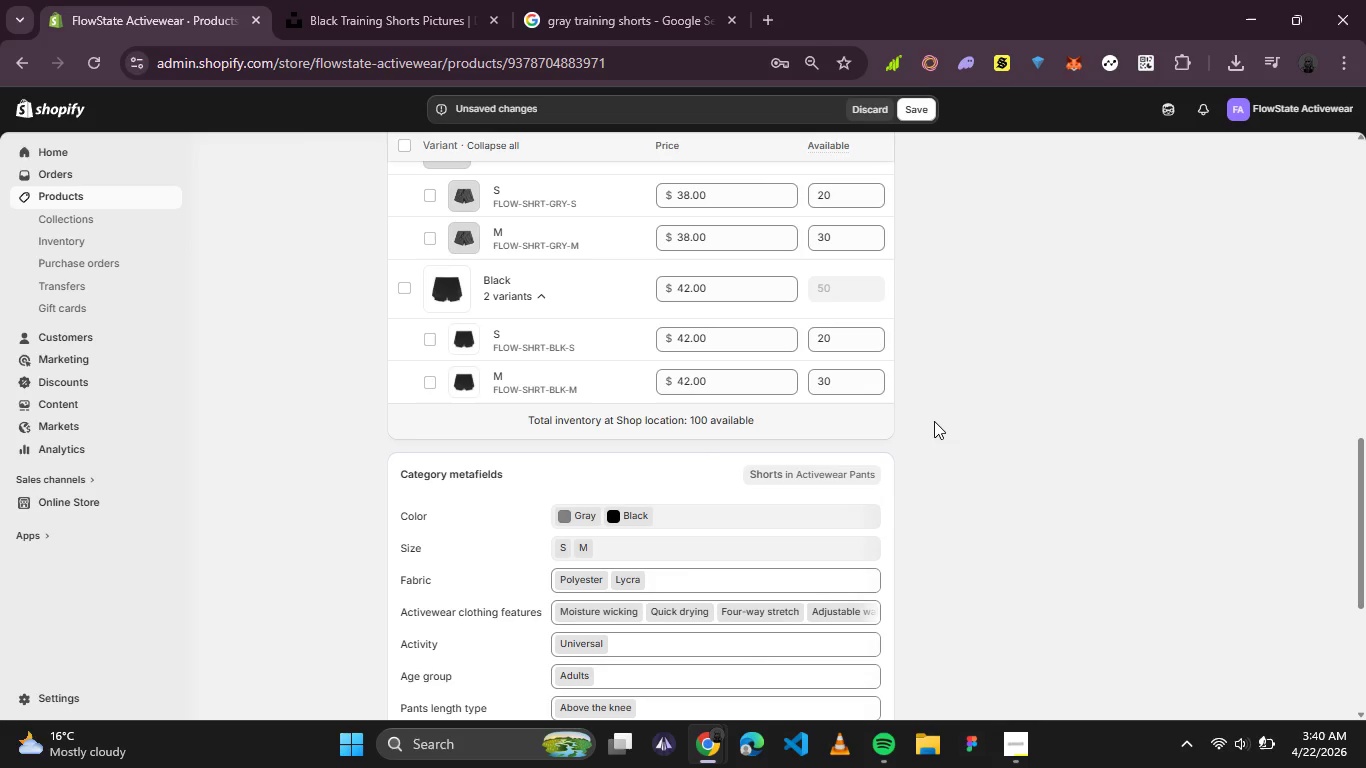 
scroll: coordinate [936, 423], scroll_direction: down, amount: 1.0
 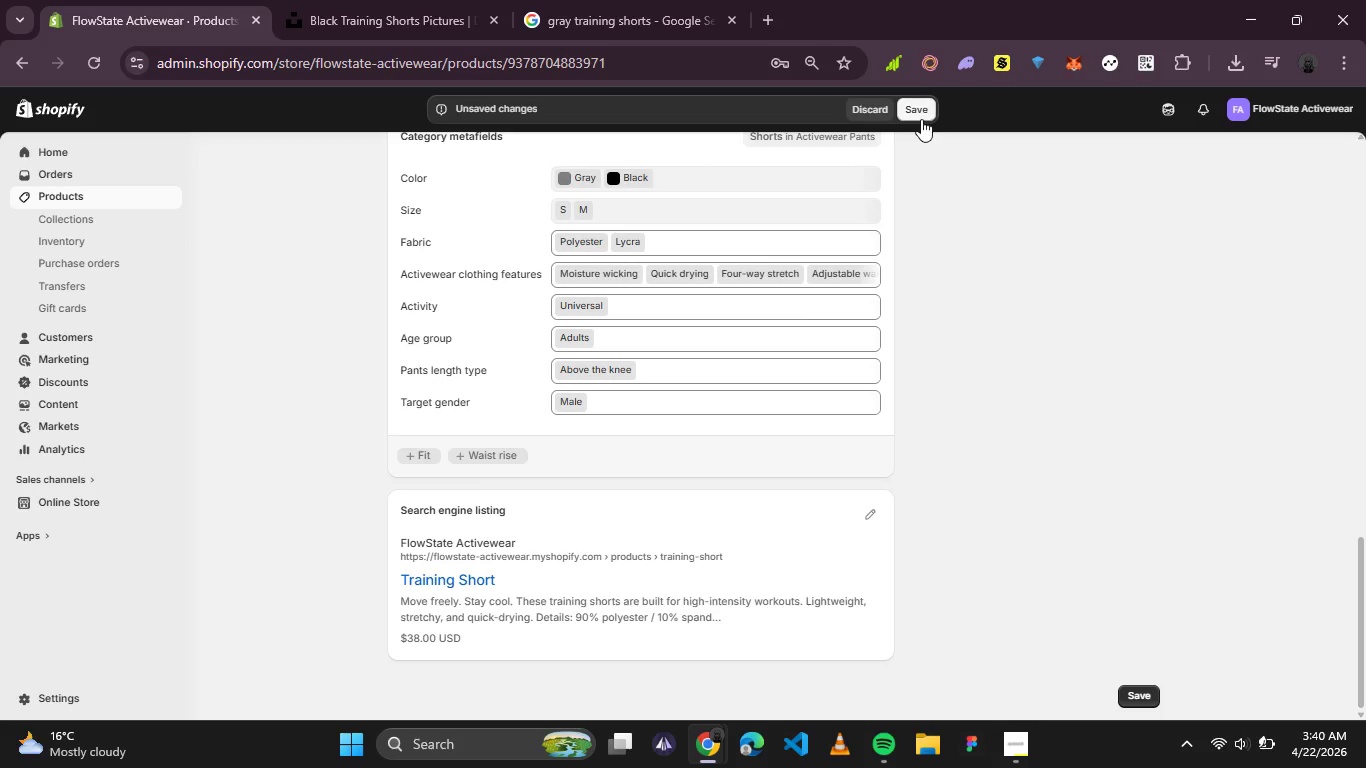 
left_click([921, 119])
 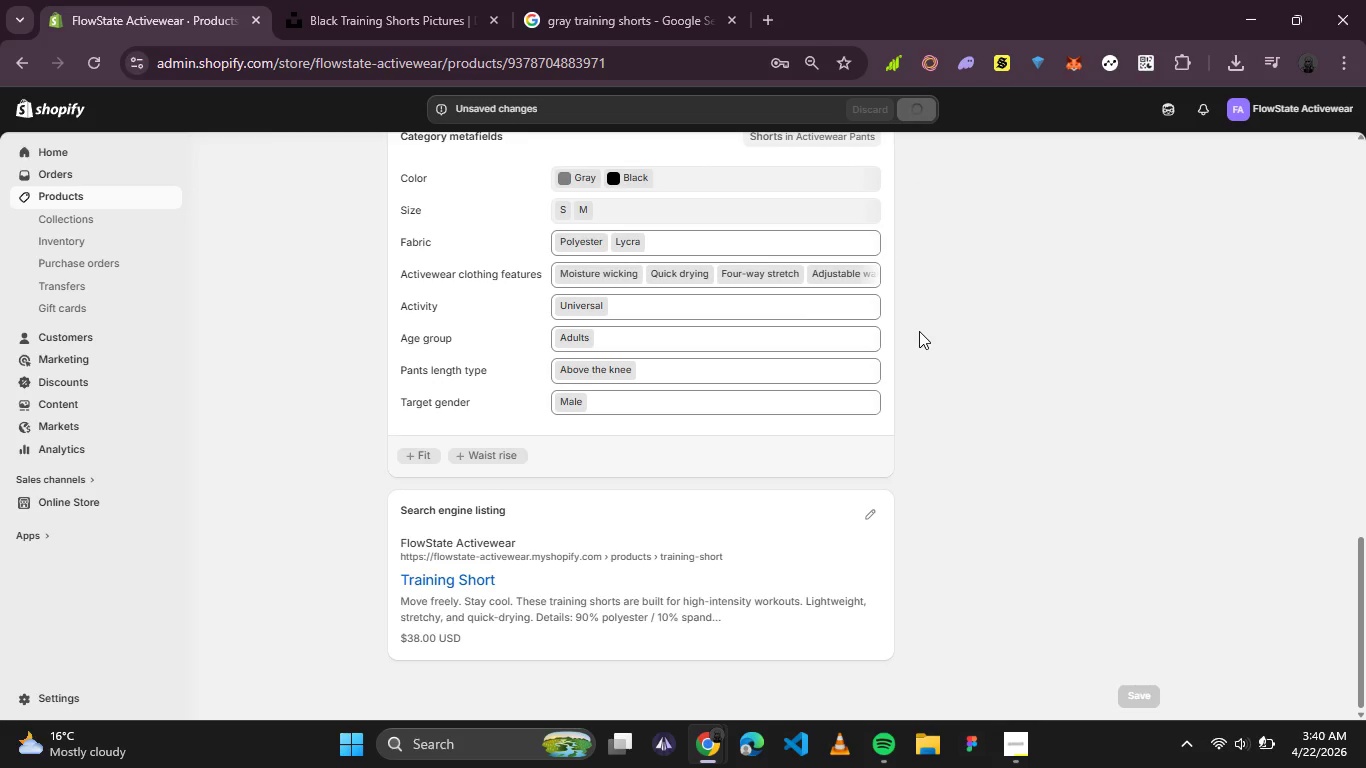 
wait(12.23)
 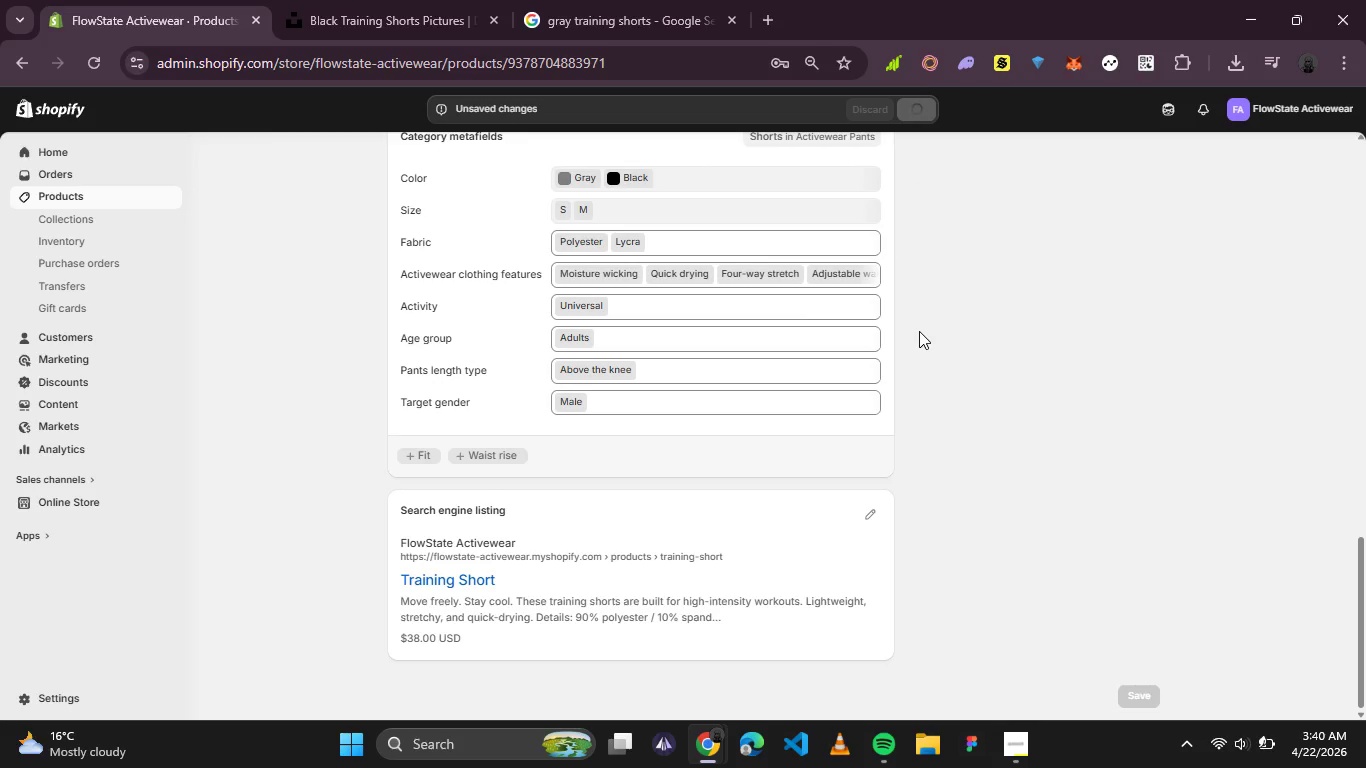 
left_click([865, 518])
 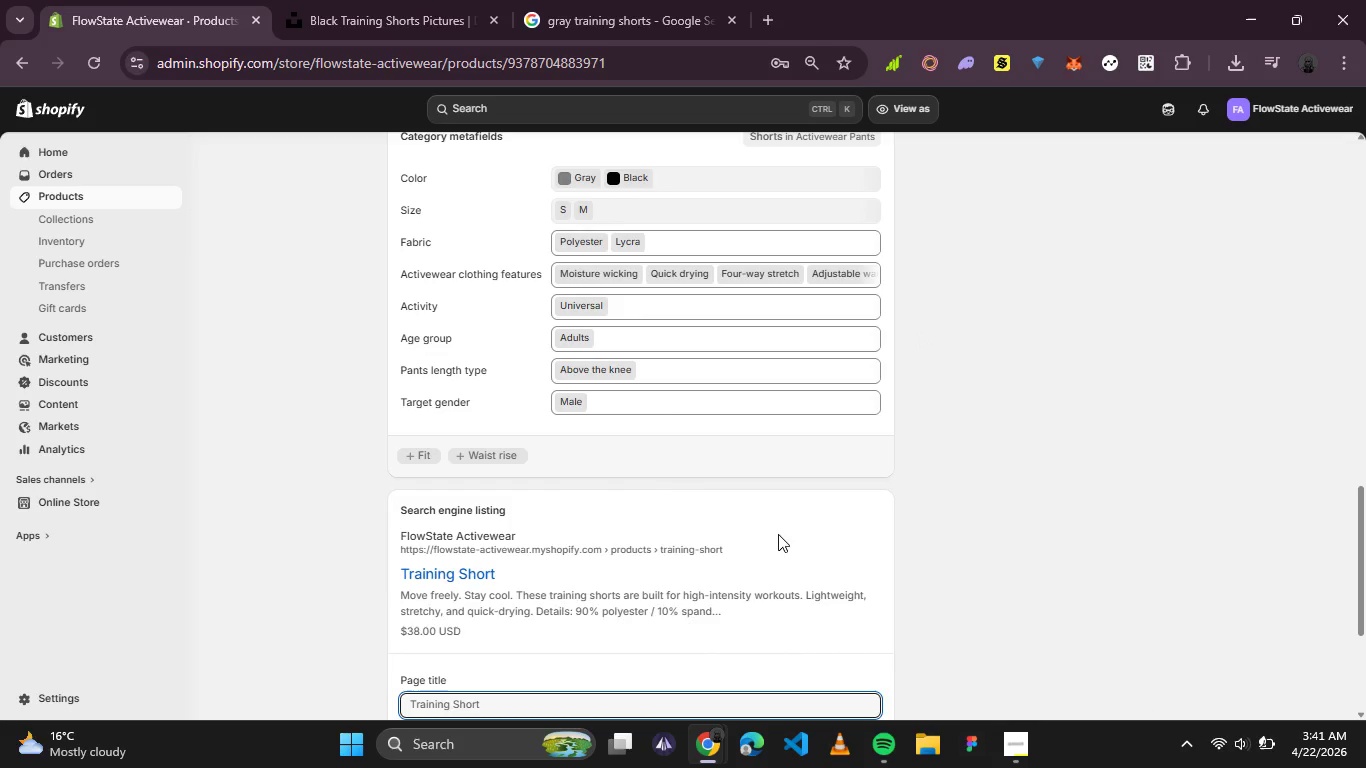 
scroll: coordinate [753, 503], scroll_direction: down, amount: 2.0
 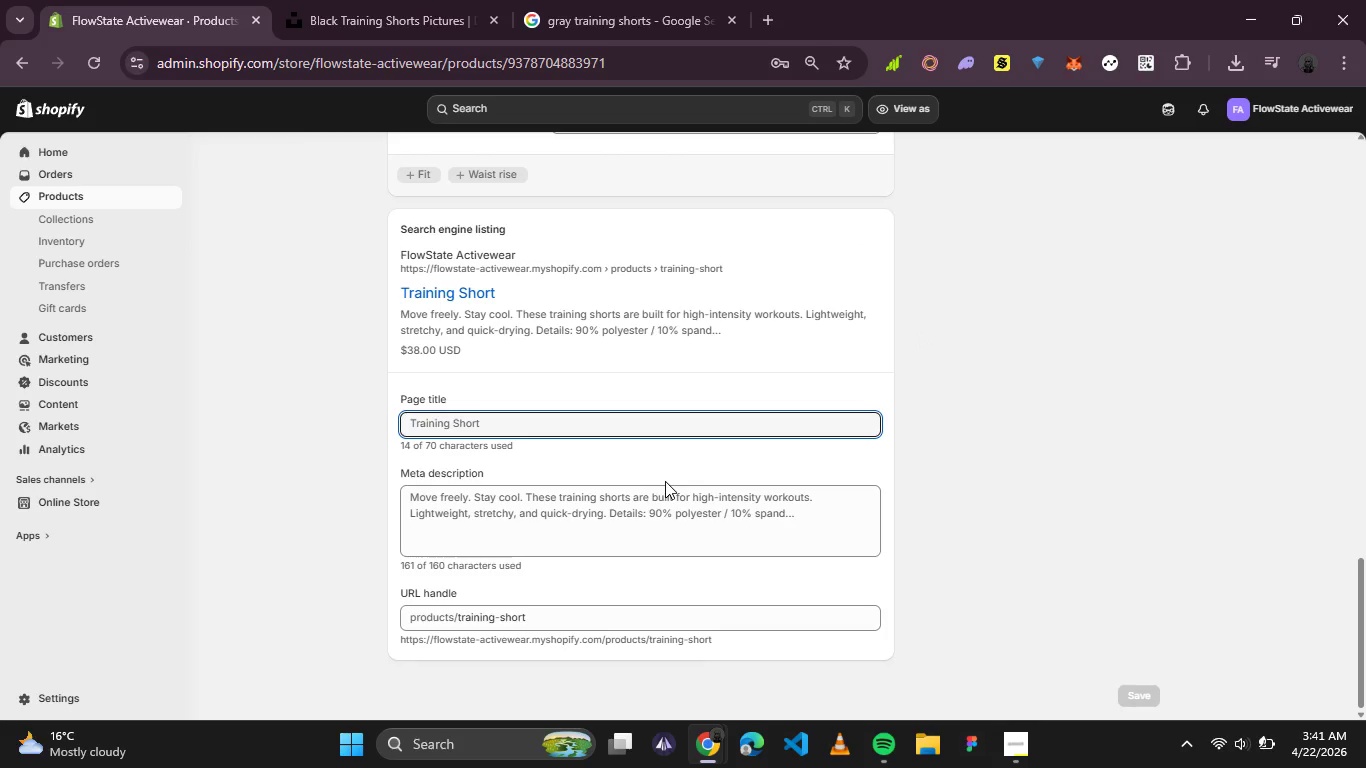 
left_click([555, 422])
 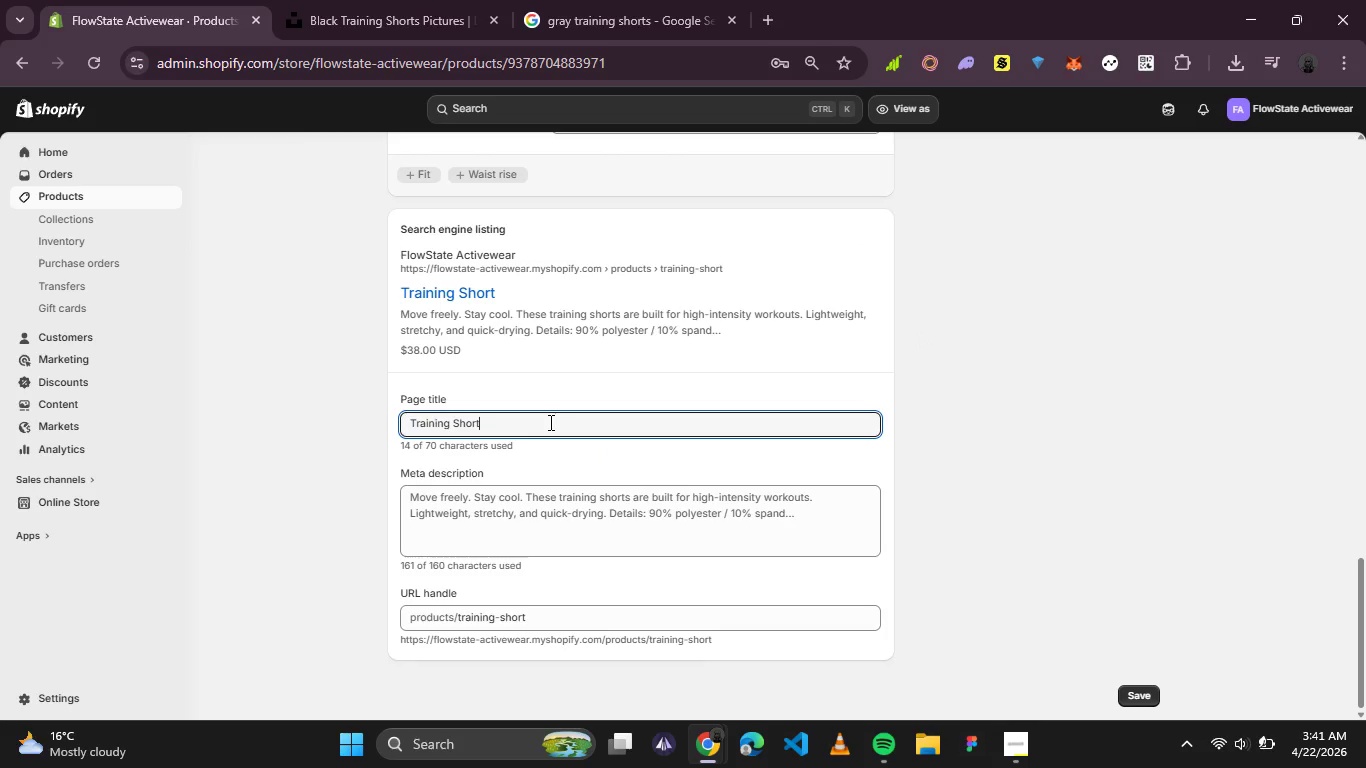 
type( | Men's Gym Shorts | Black 7 Gray | FlowState)
 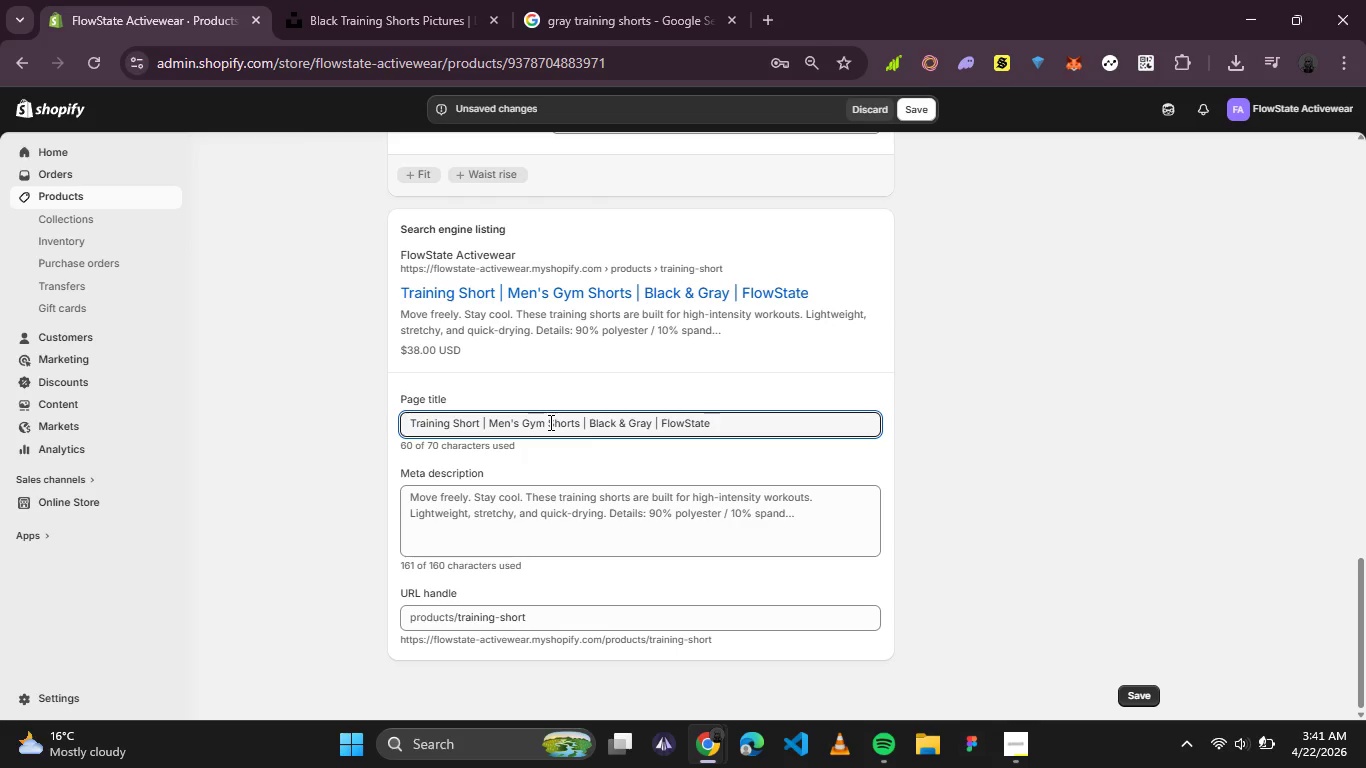 
left_click([542, 497])
 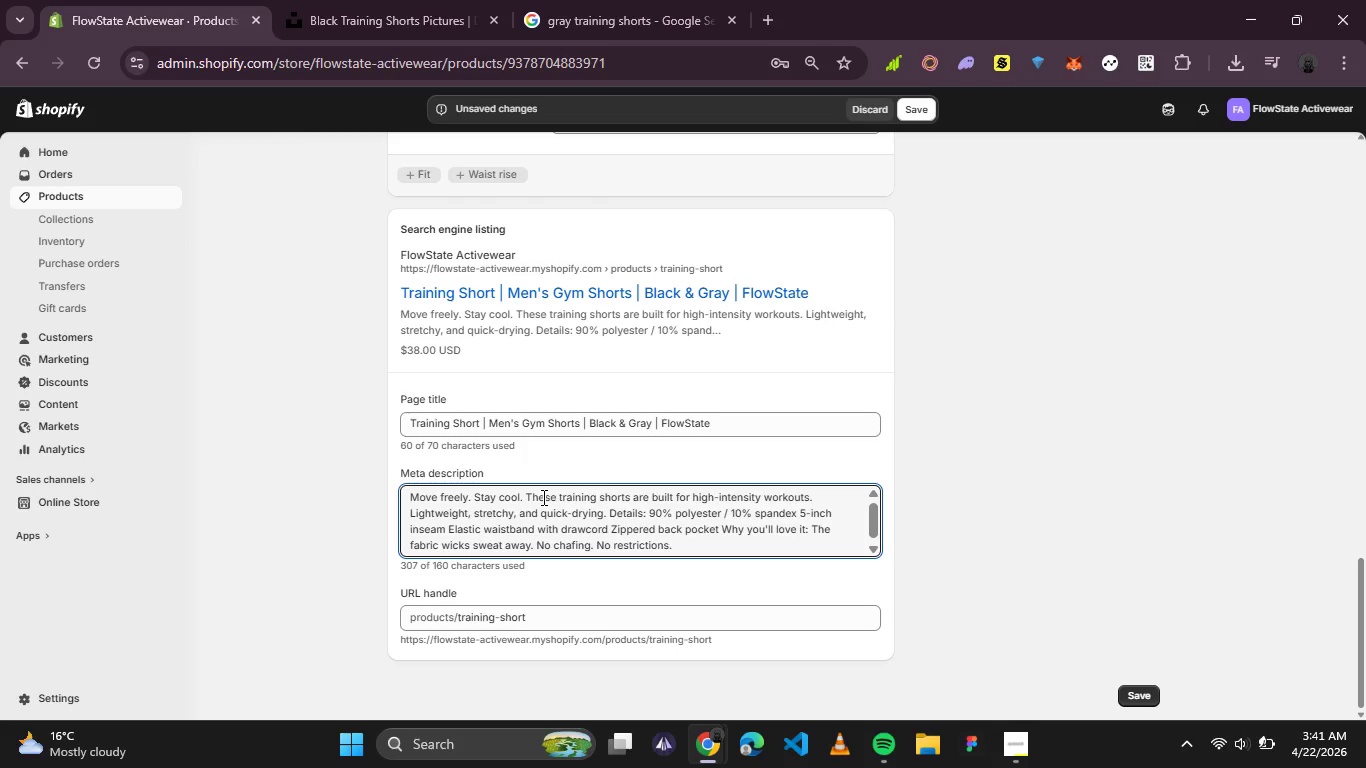 
key(Control+A)
 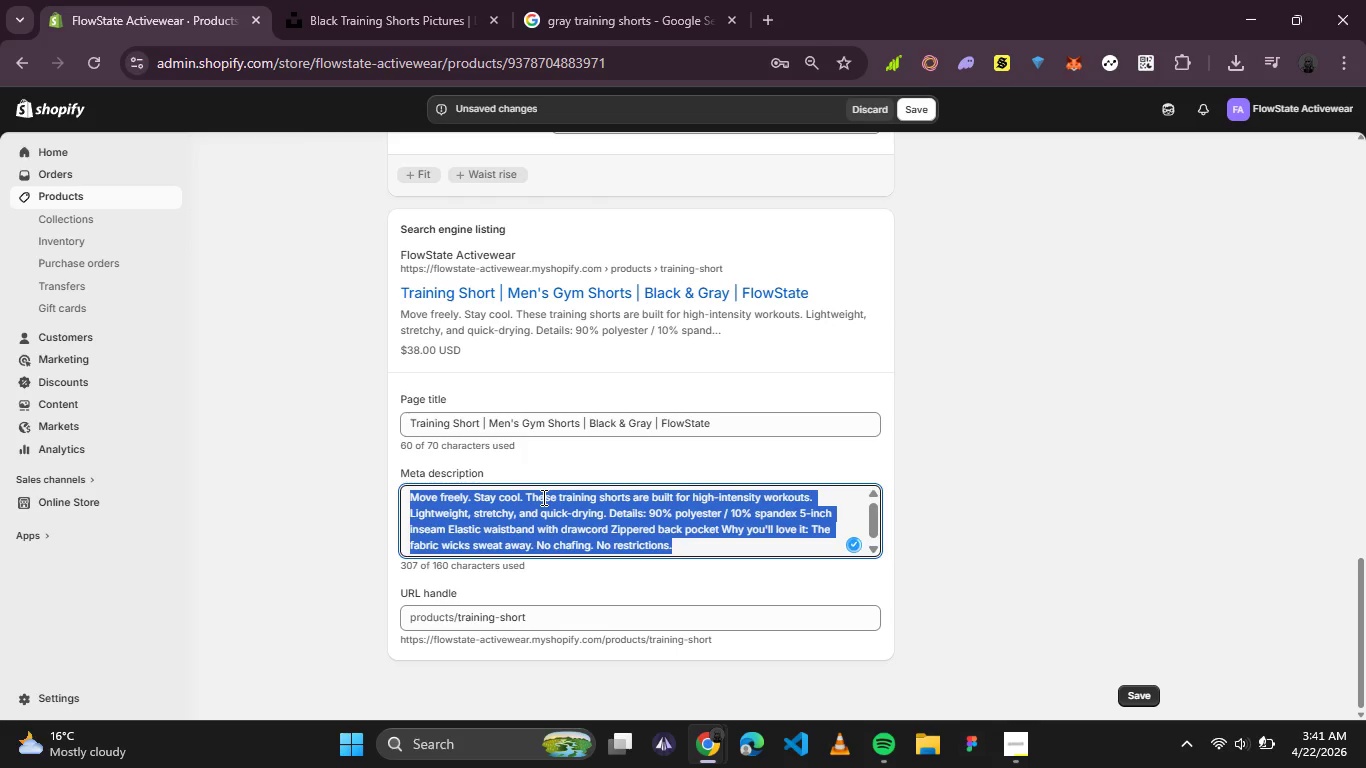 
key(Backspace)
type(Show FlowState )
 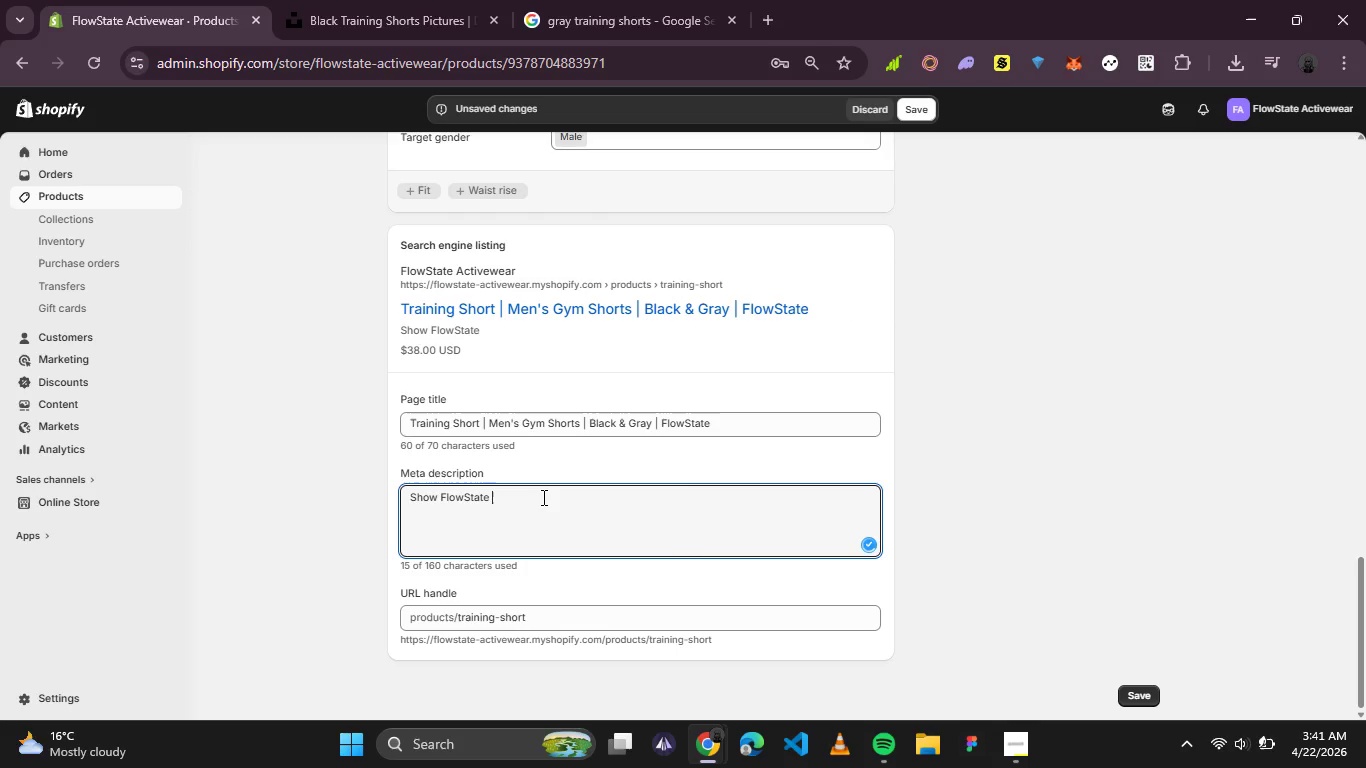 
type(training shoe)
key(Backspace)
type(rts )
 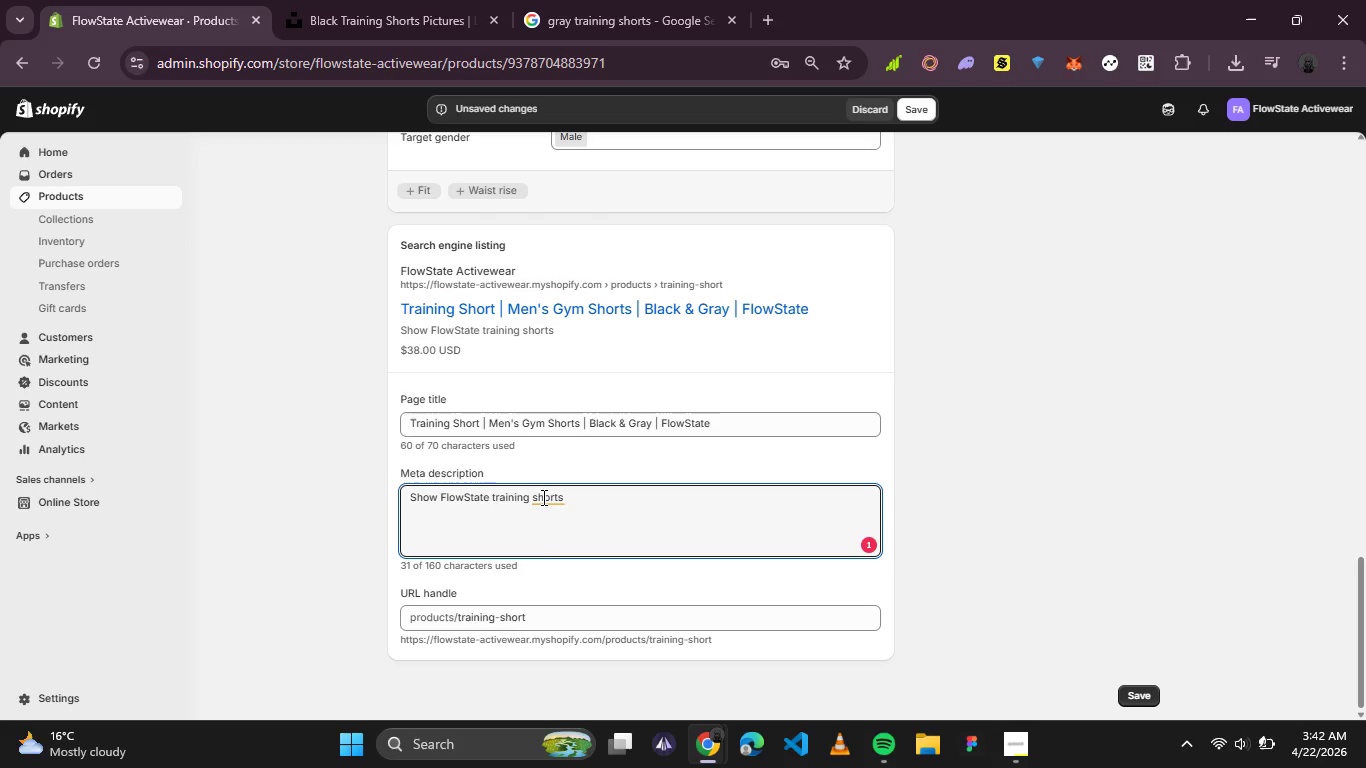 
type(for men. Black())
 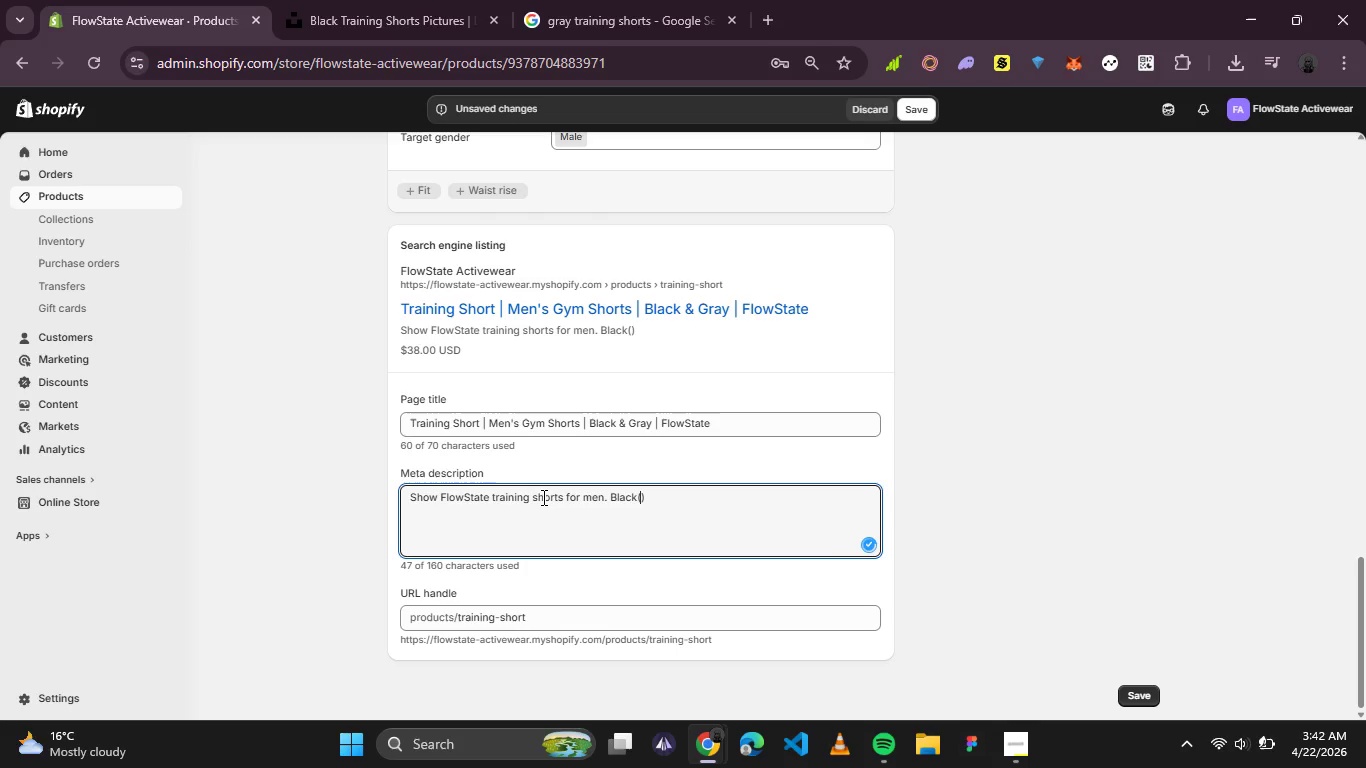 
 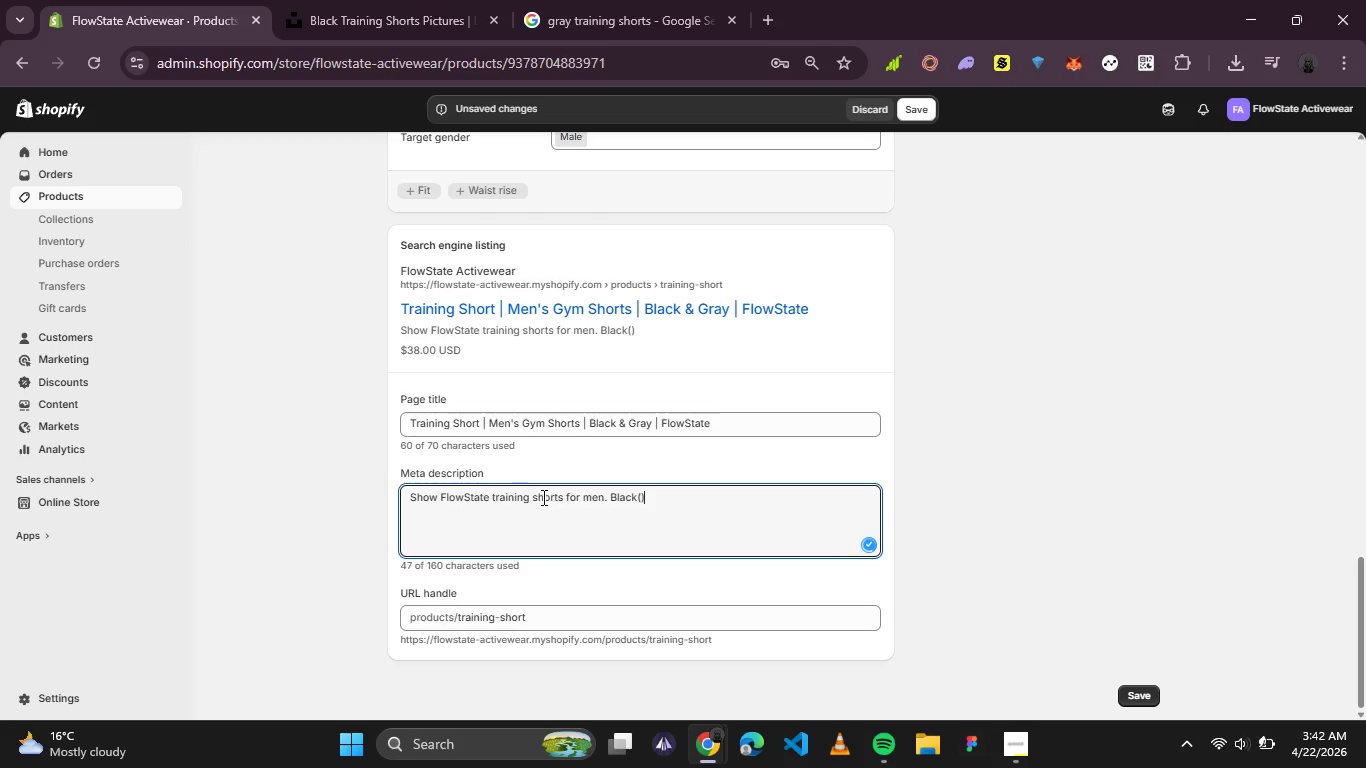 
key(ArrowLeft)
 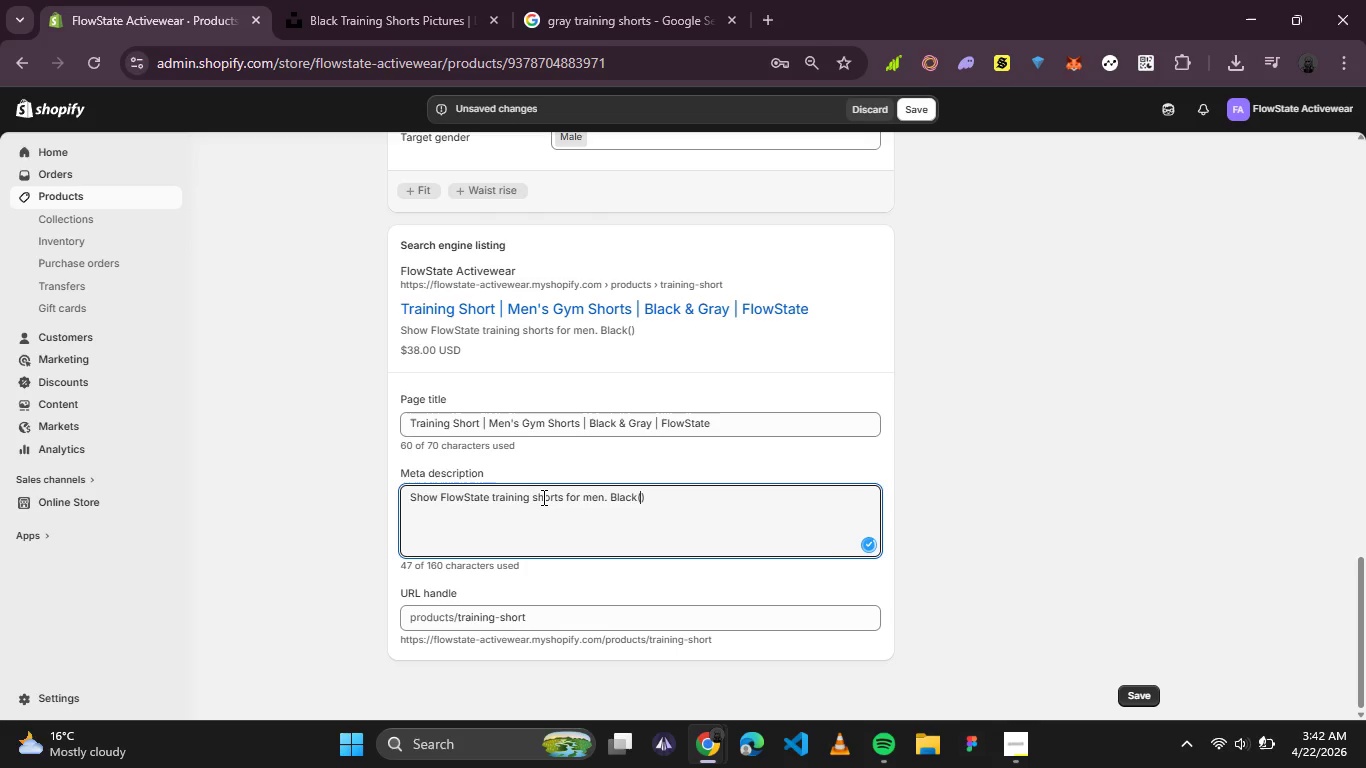 
type($42)
 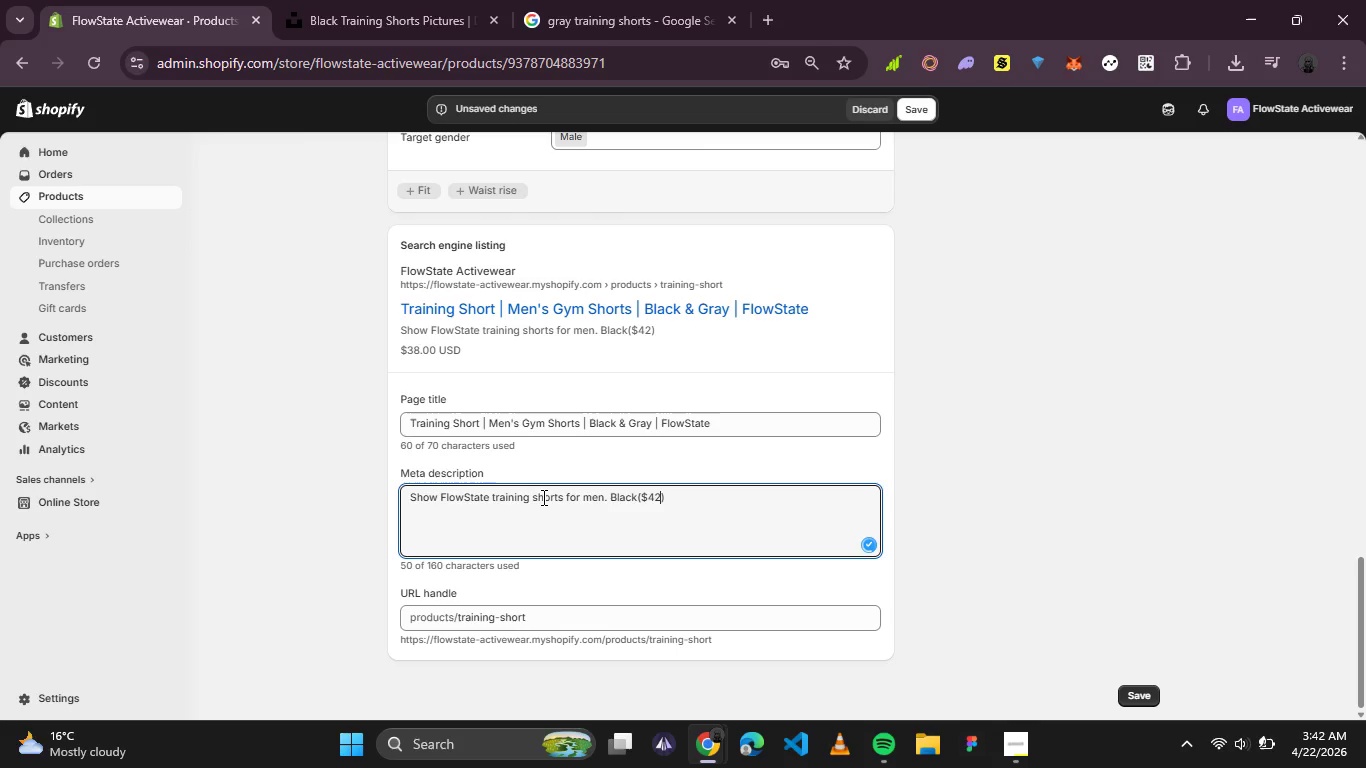 
key(ArrowRight)
 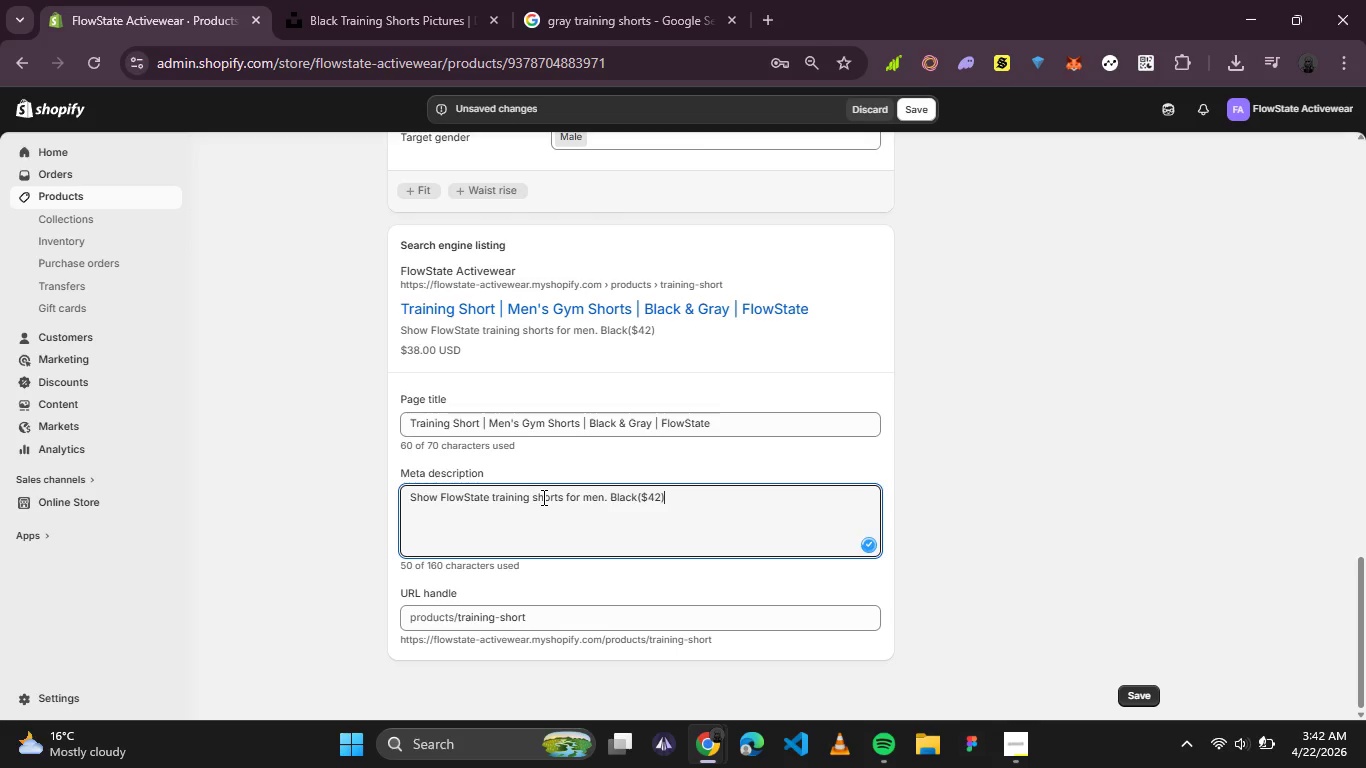 
type( and gray($38) )
key(Backspace)
type(. )
 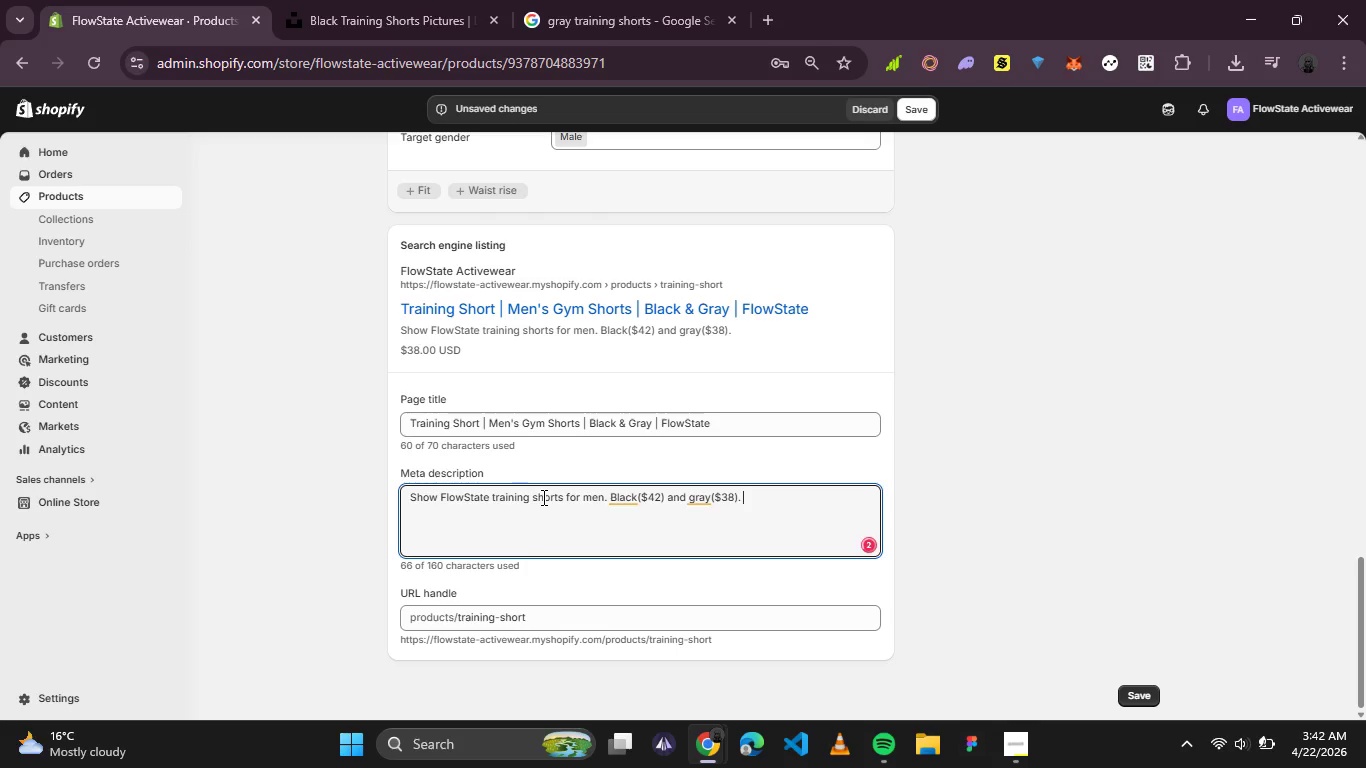 
key(Enter)
 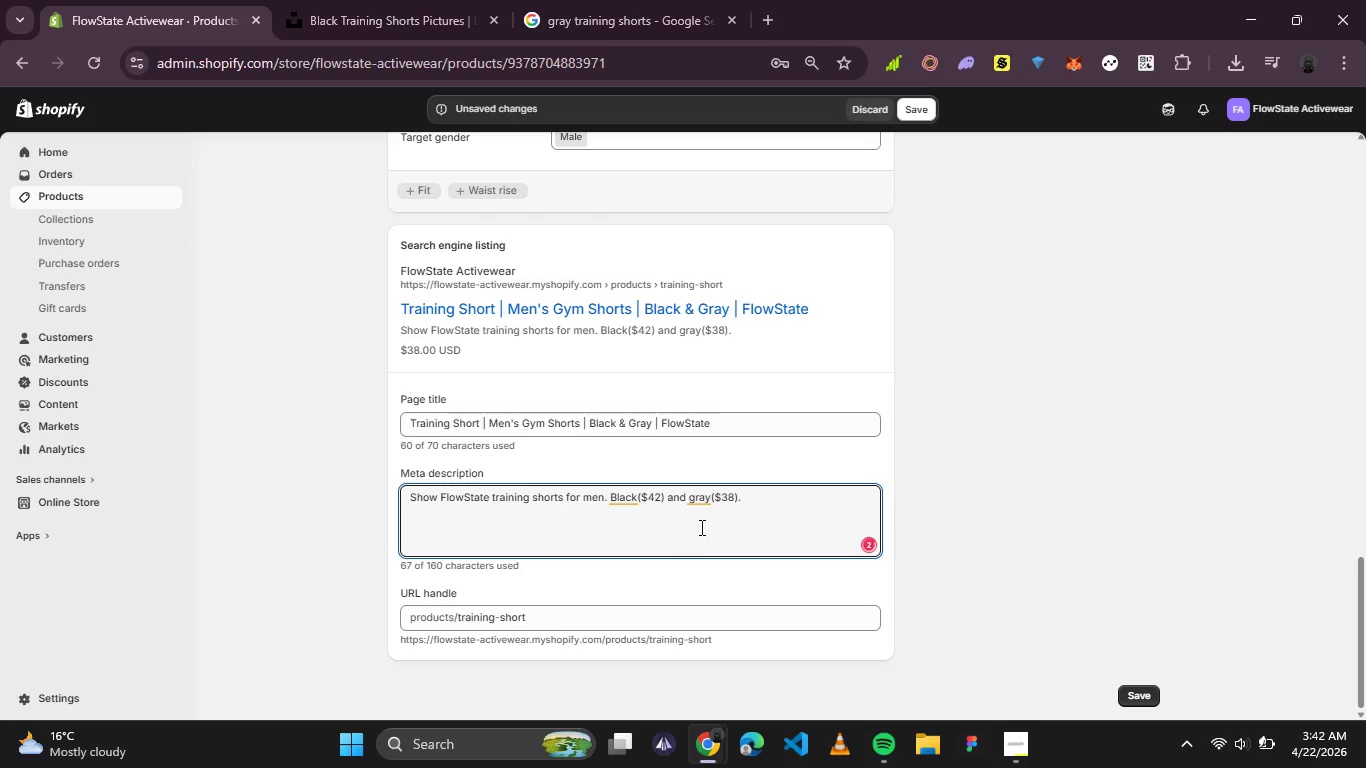 
left_click([707, 501])
 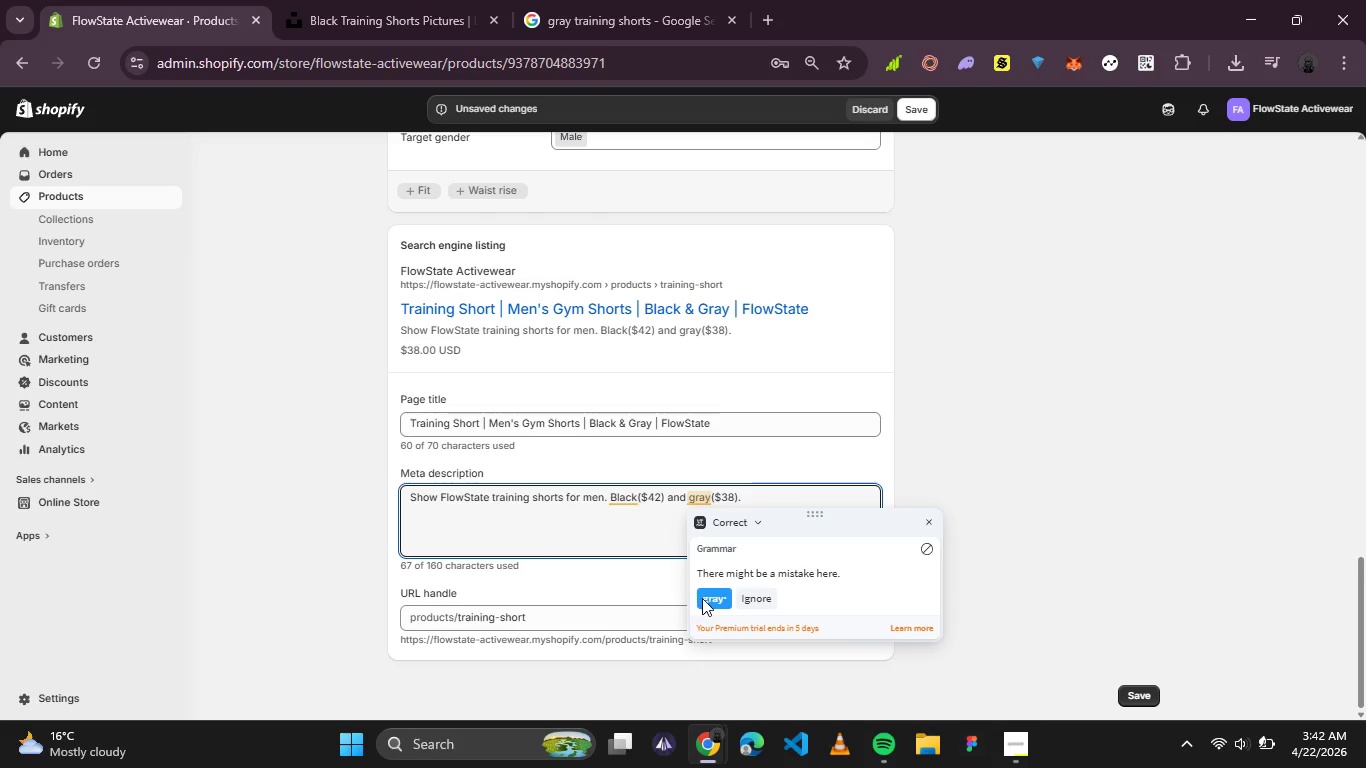 
left_click([704, 601])
 